 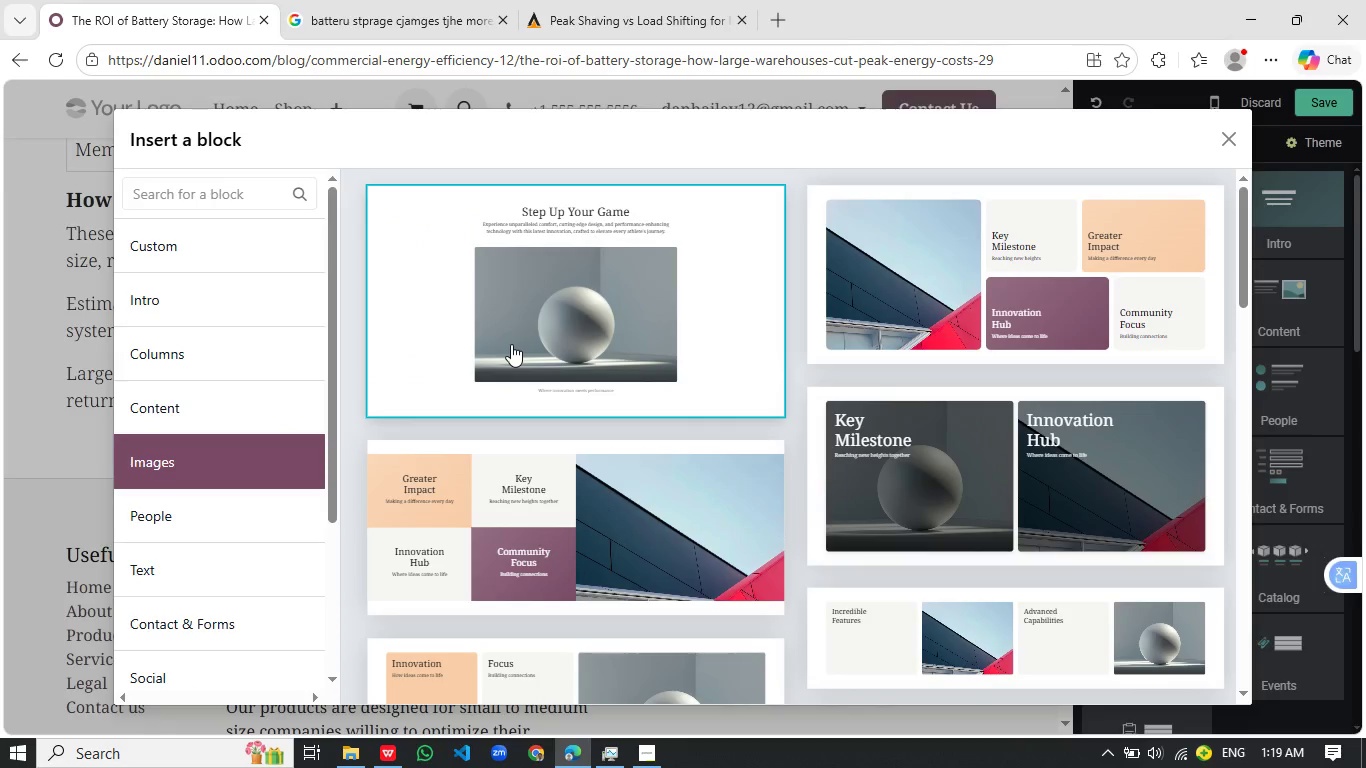 
key(Alt+Tab)
 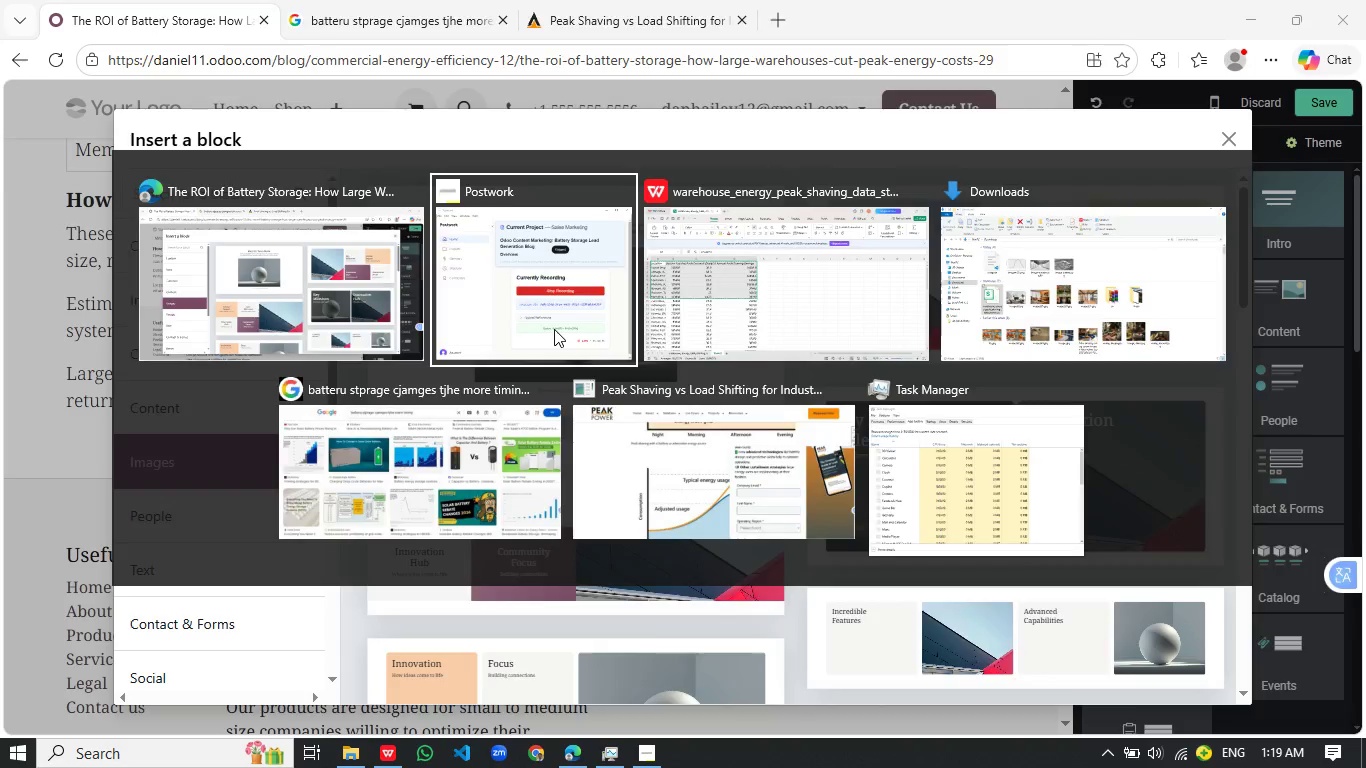 
key(Alt+AltLeft)
 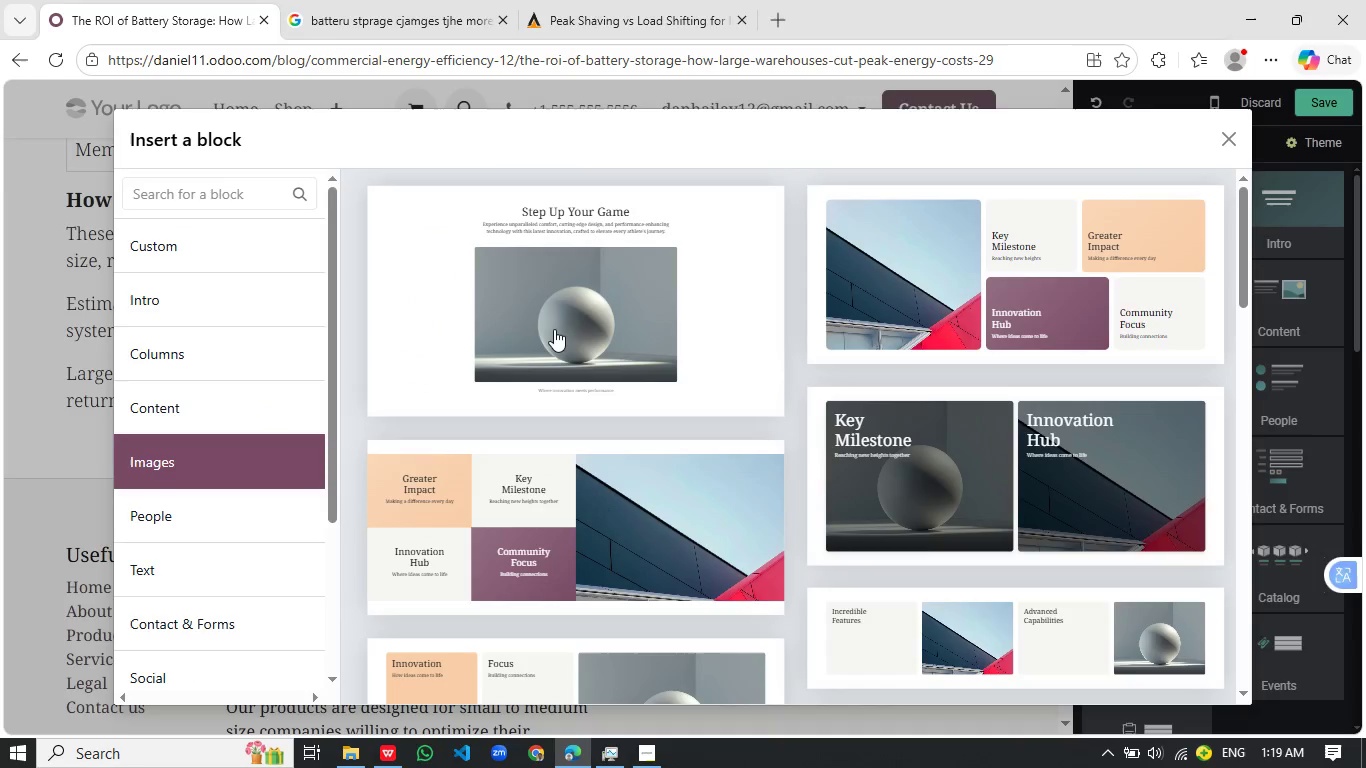 
key(Alt+Tab)
 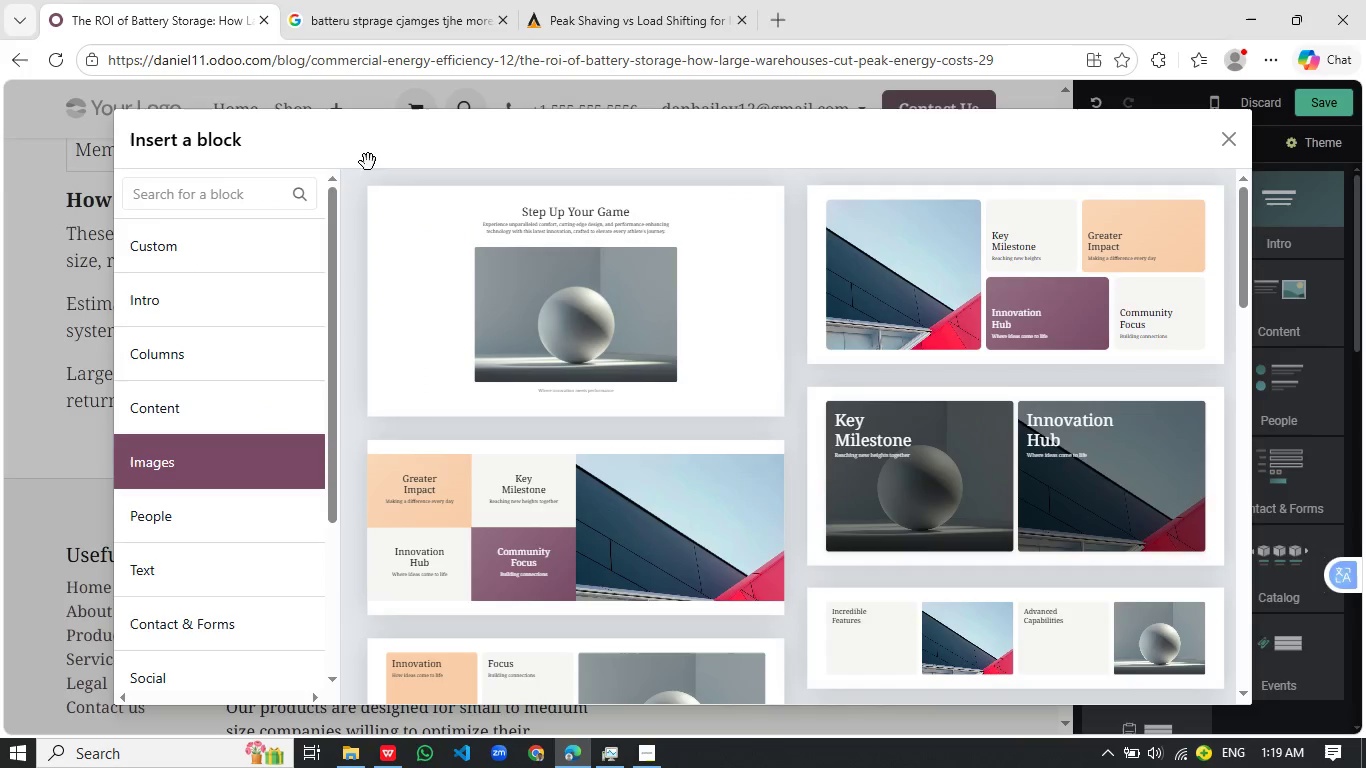 
left_click([385, 158])
 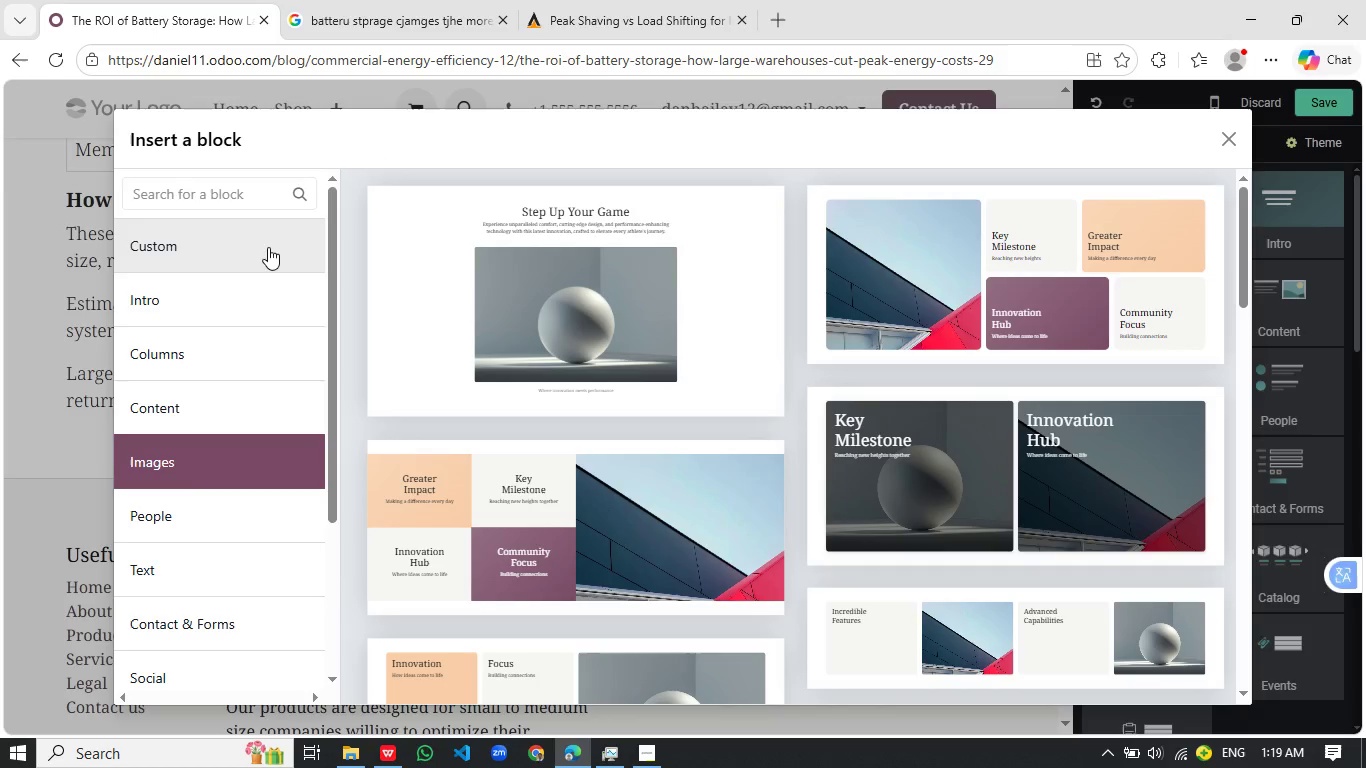 
wait(10.34)
 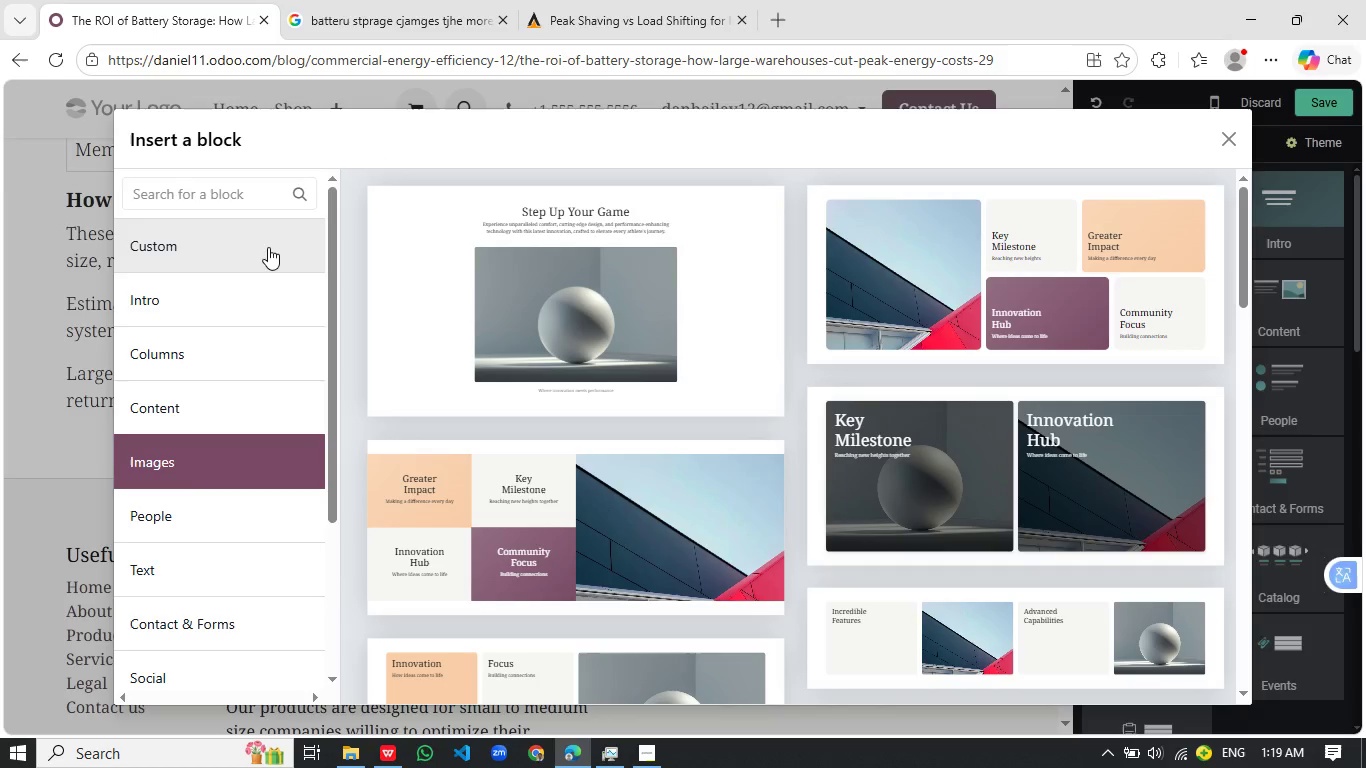 
scroll: coordinate [857, 534], scroll_direction: down, amount: 15.0
 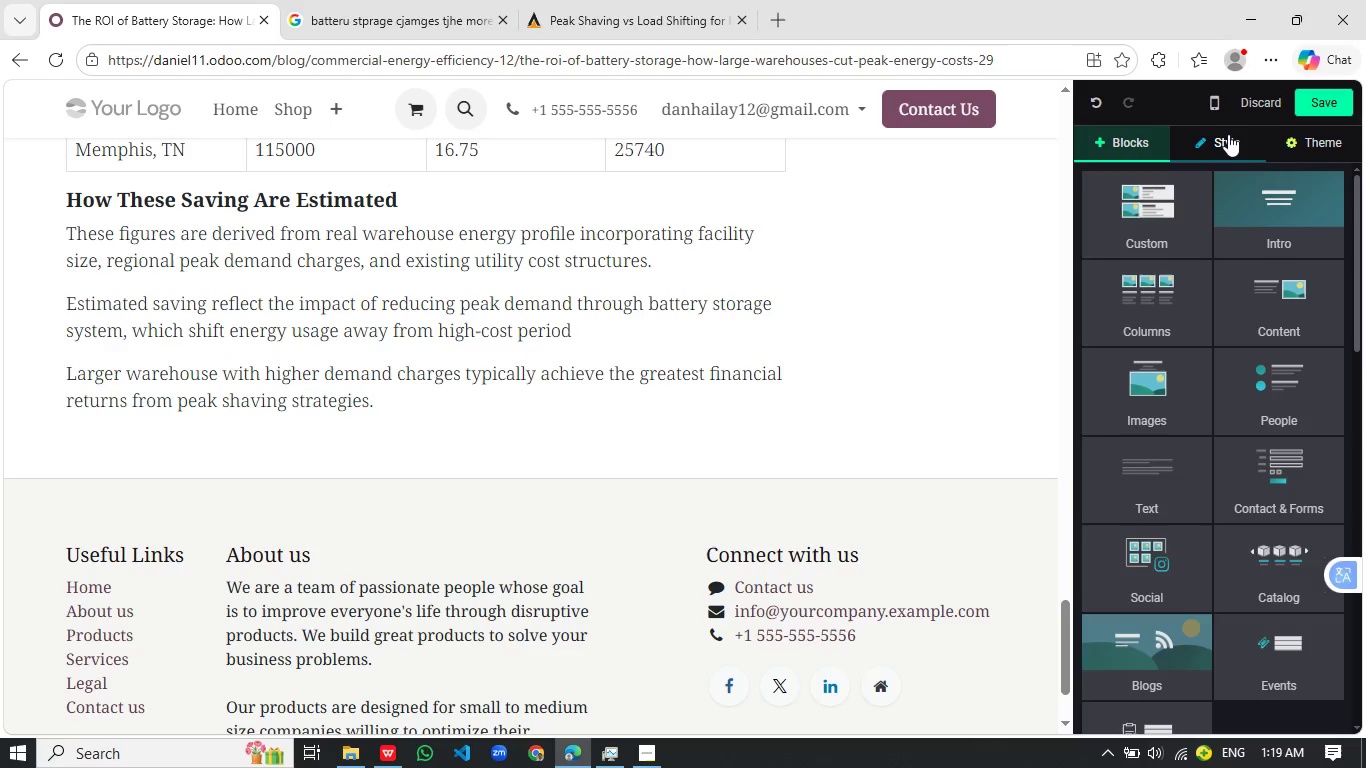 
wait(5.11)
 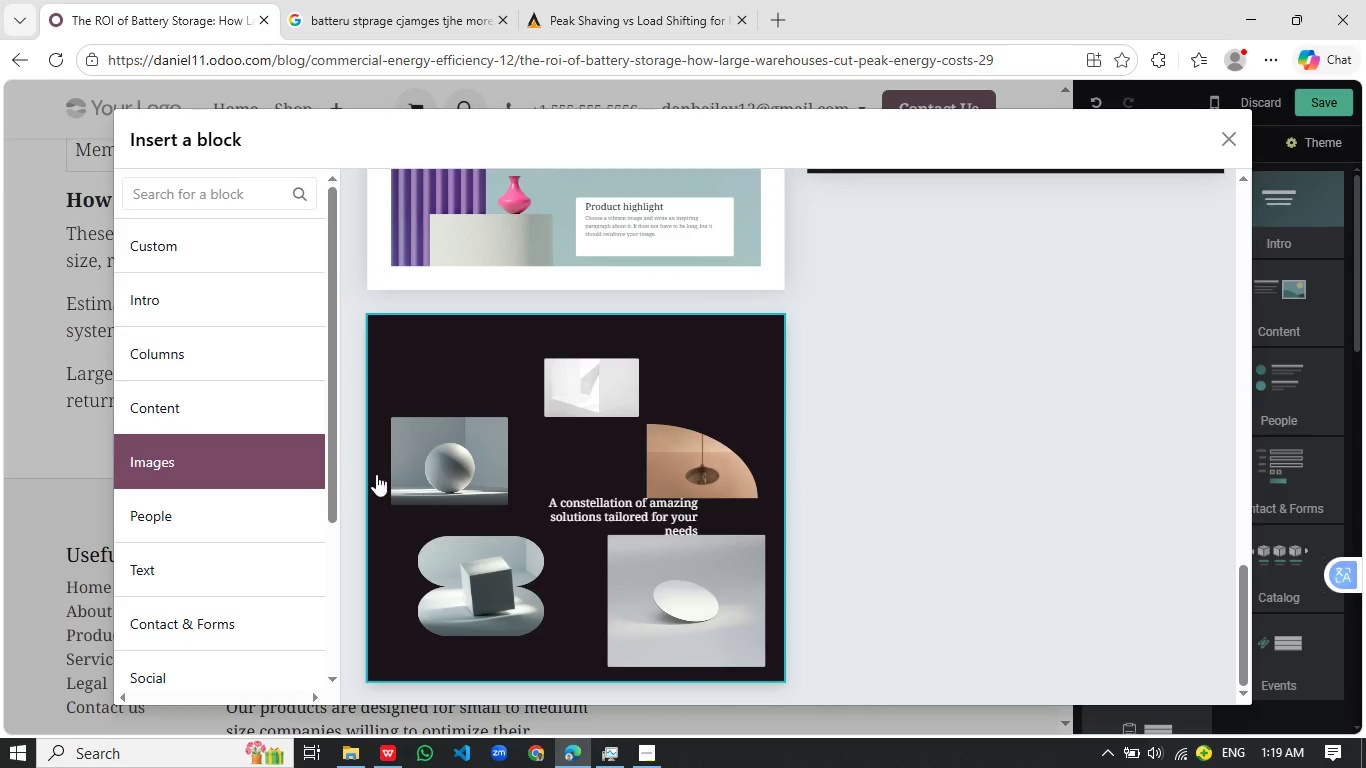 
scroll: coordinate [600, 465], scroll_direction: up, amount: 26.0
 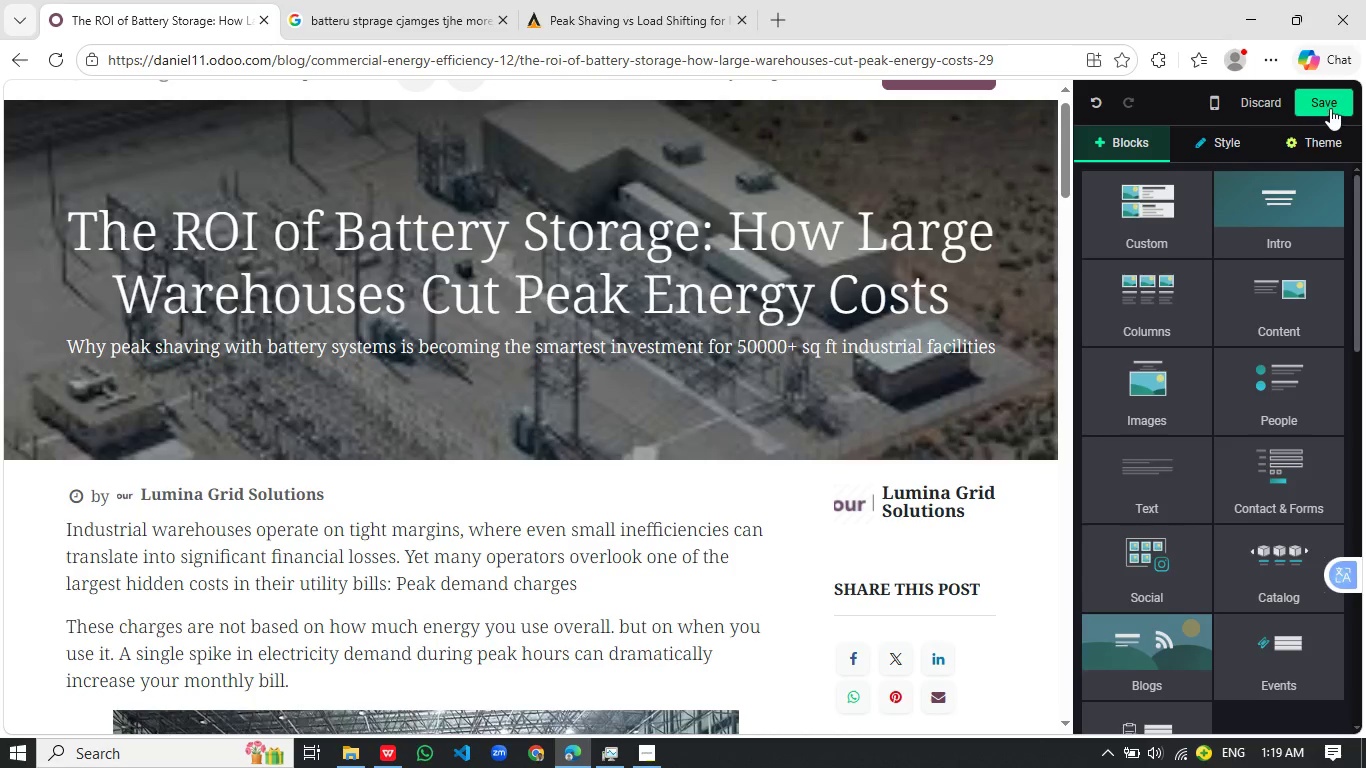 
scroll: coordinate [507, 343], scroll_direction: down, amount: 39.0
 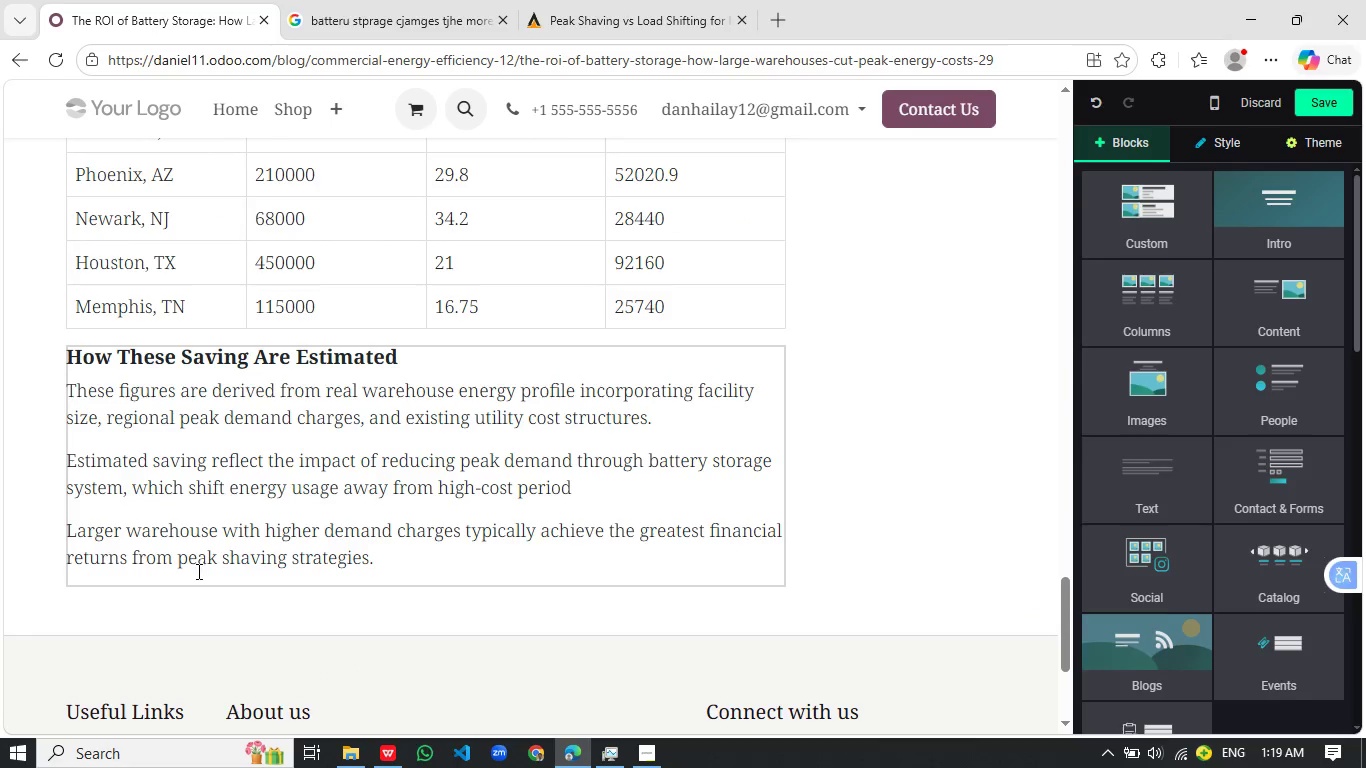 
left_click([197, 571])
 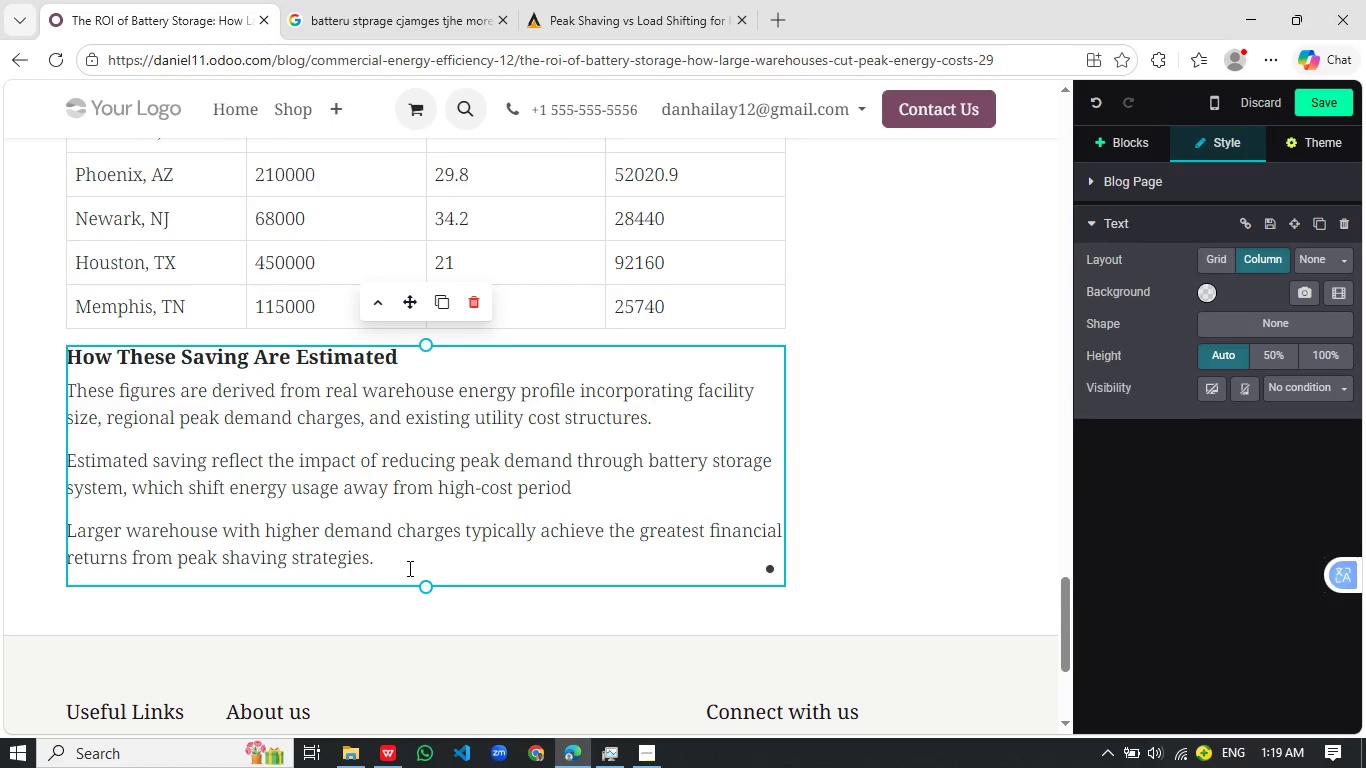 
left_click([409, 568])
 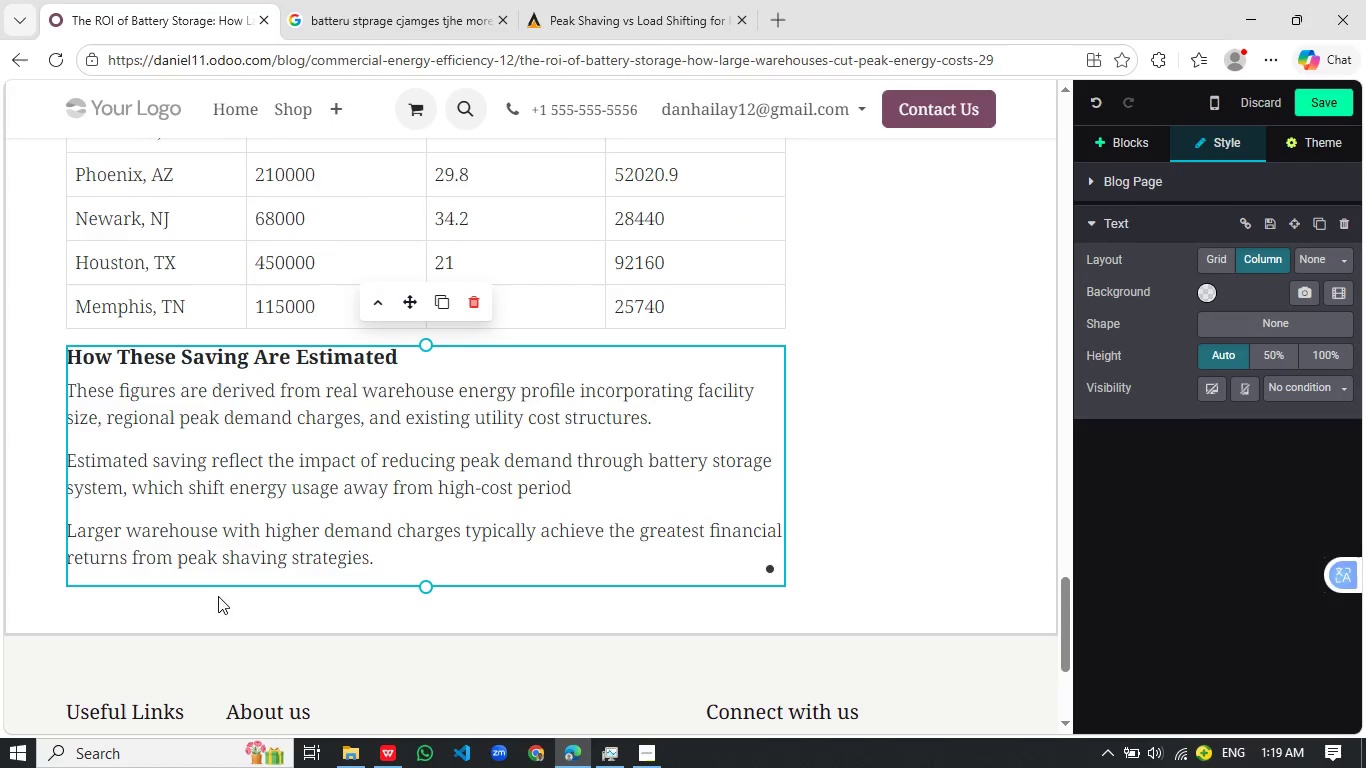 
left_click([218, 596])
 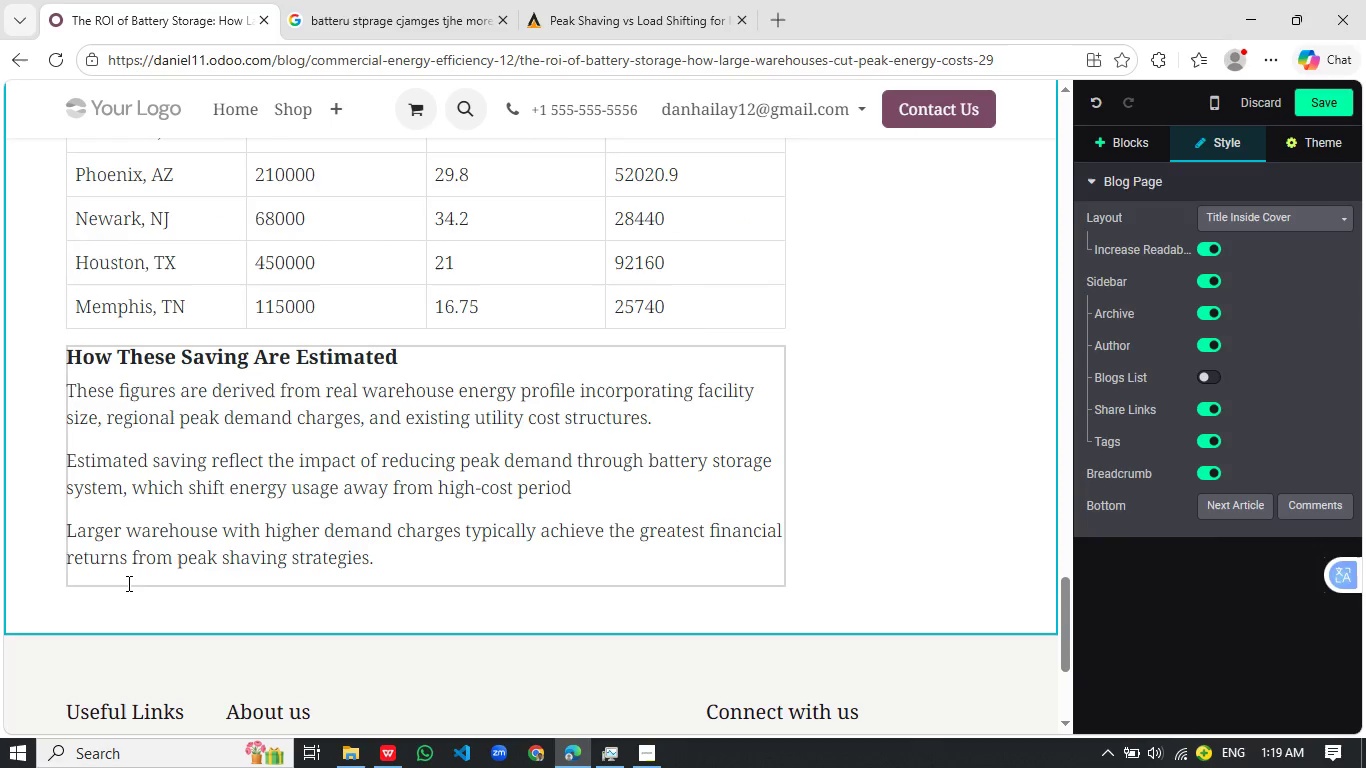 
wait(7.06)
 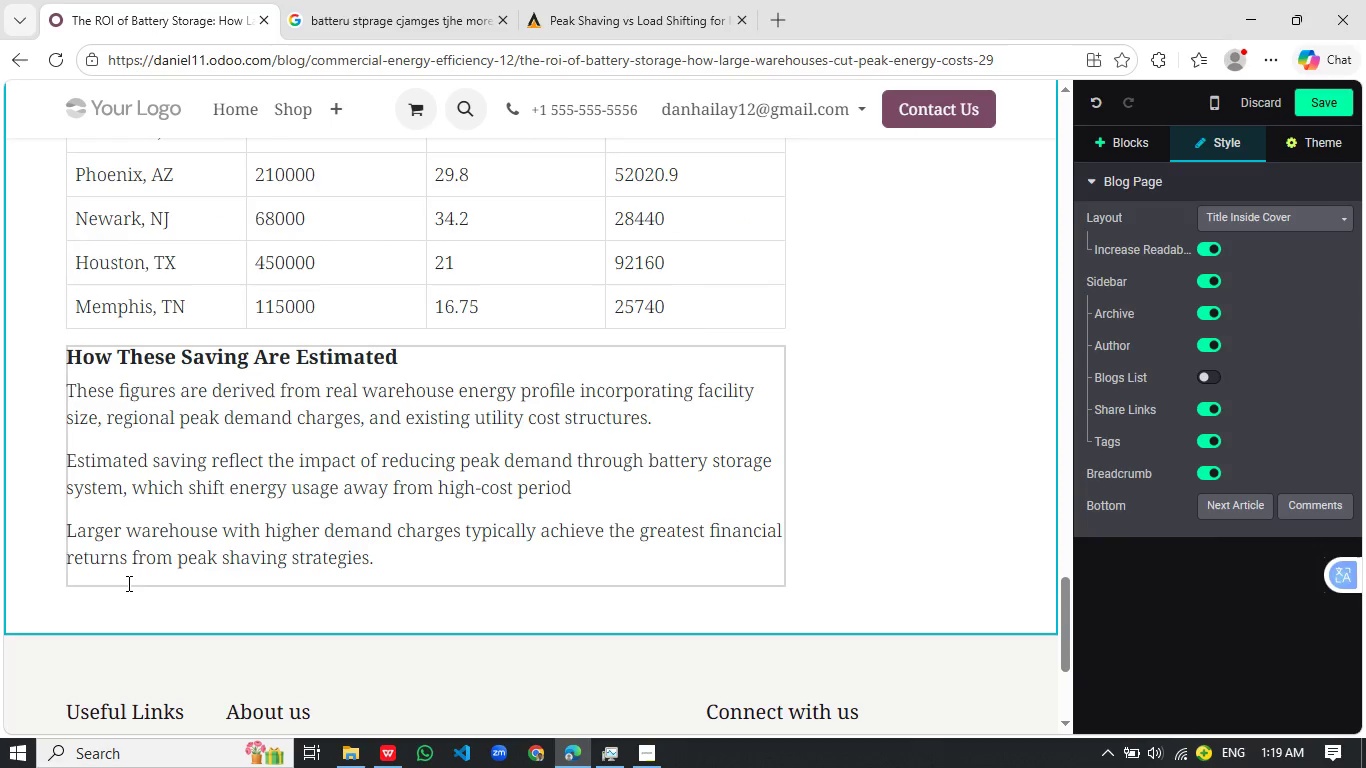 
left_click([185, 584])
 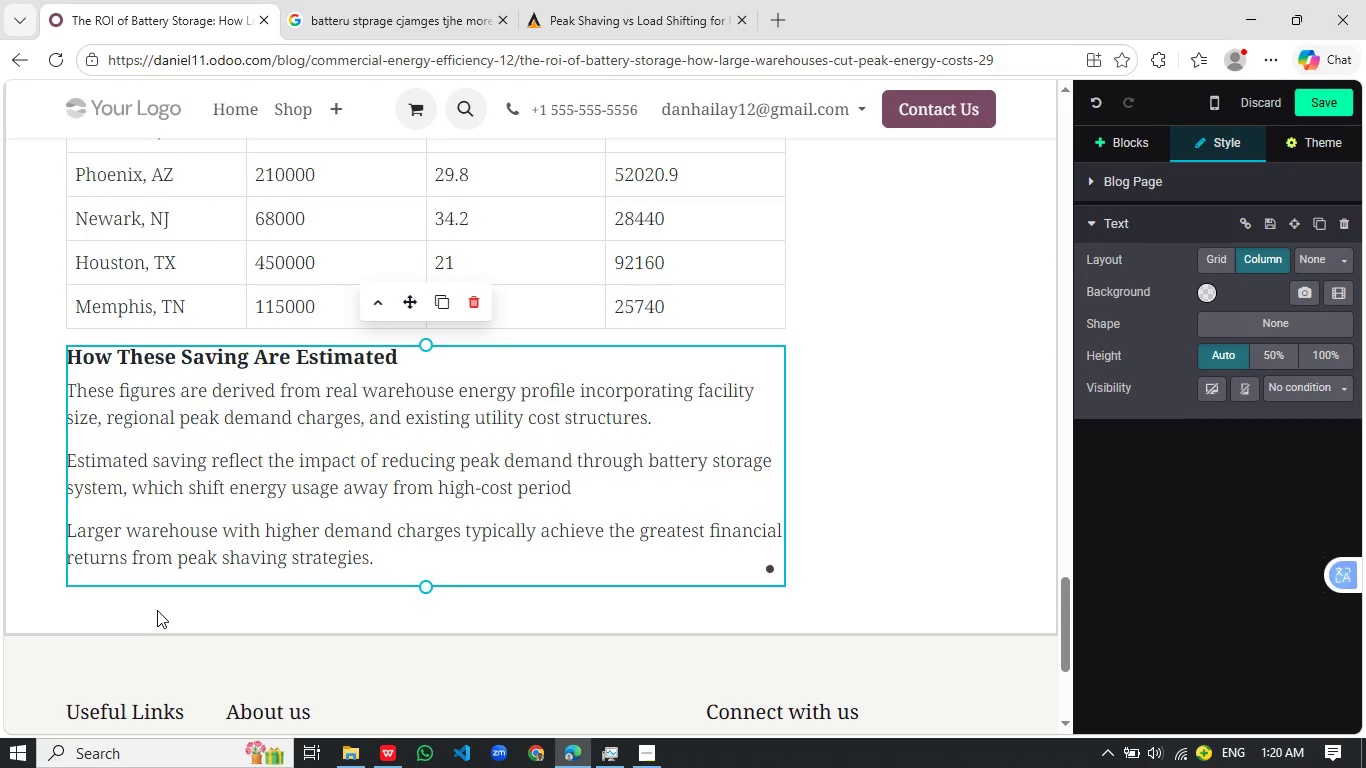 
left_click([157, 610])
 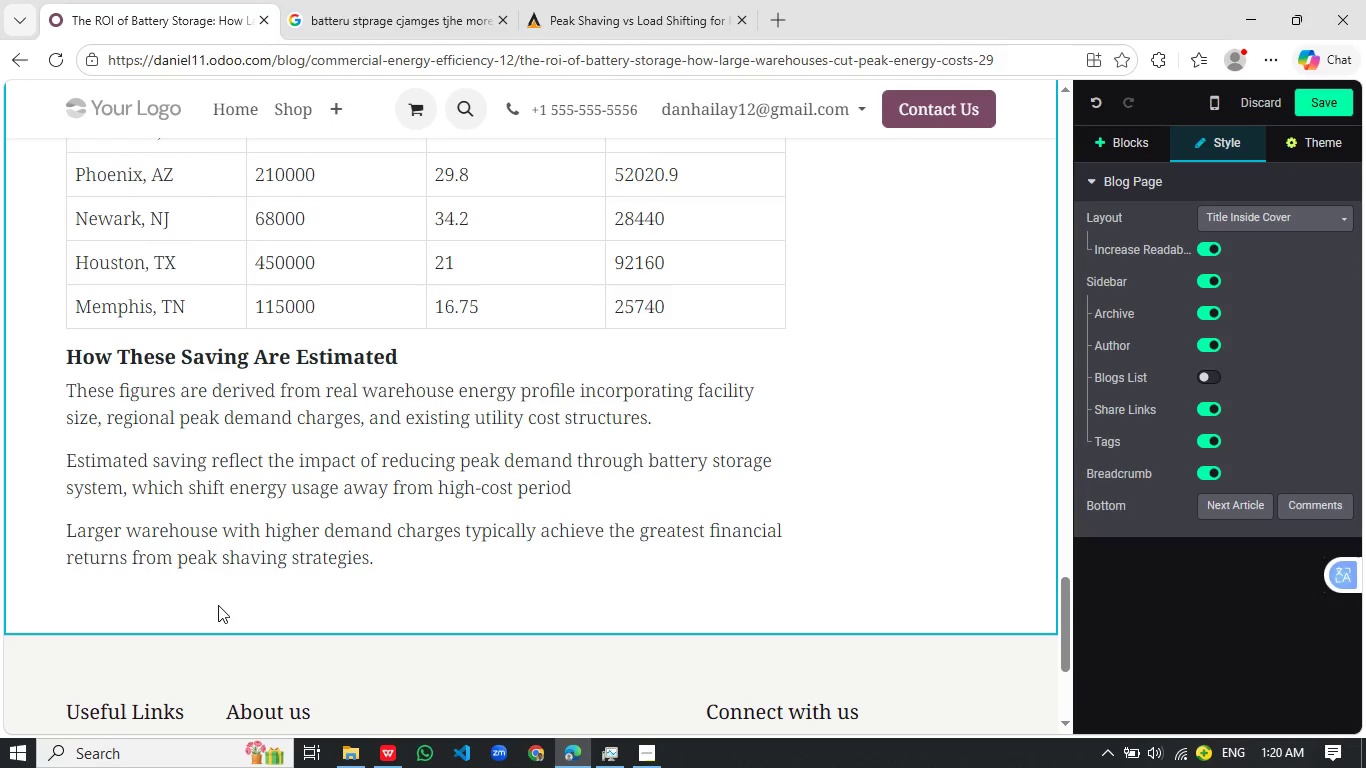 
left_click([219, 610])
 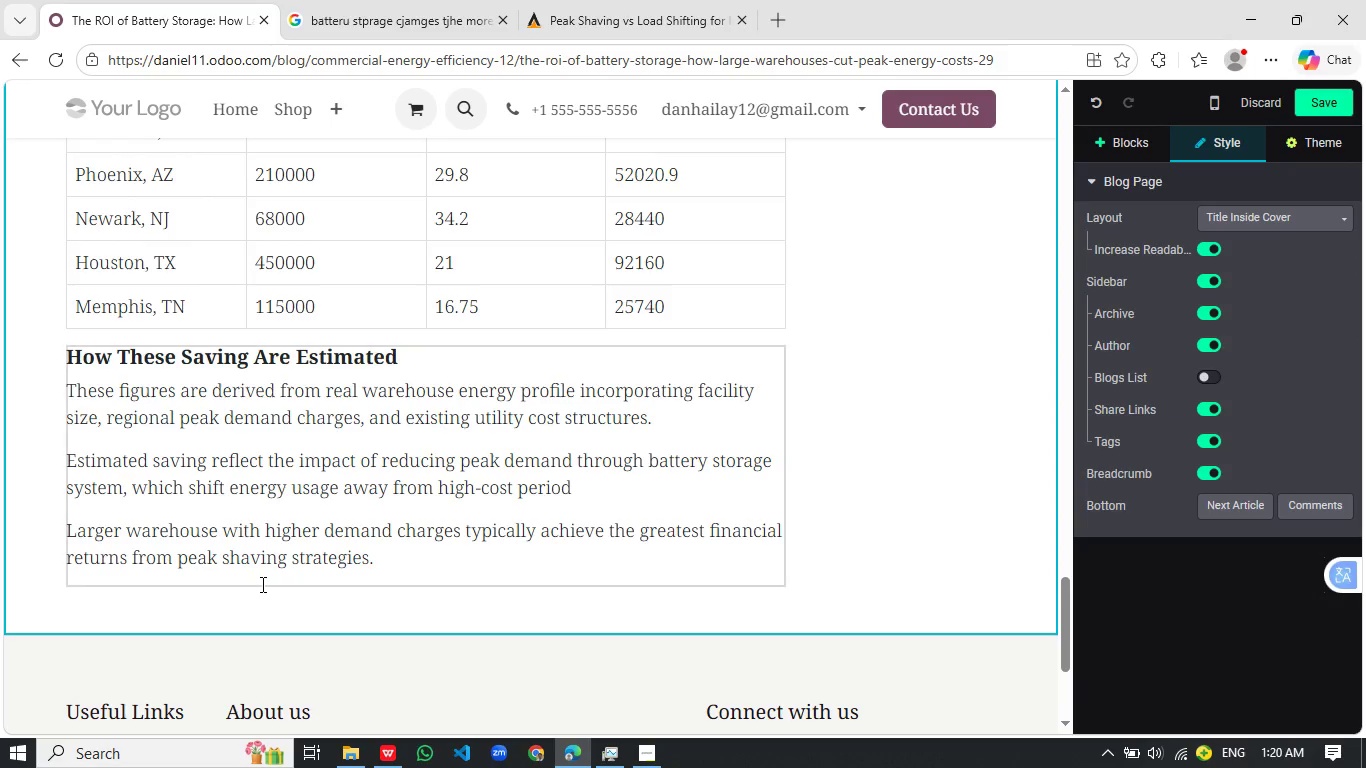 
left_click([261, 584])
 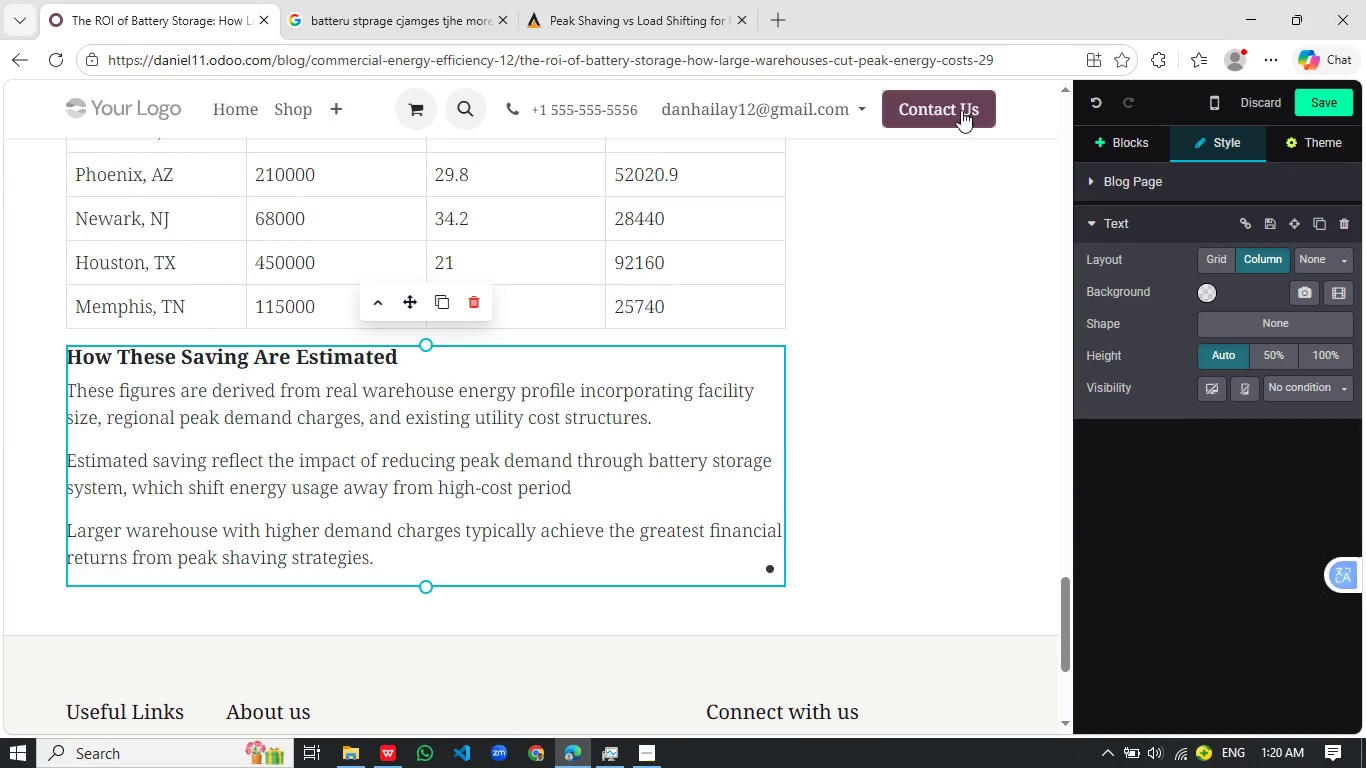 
left_click([959, 108])
 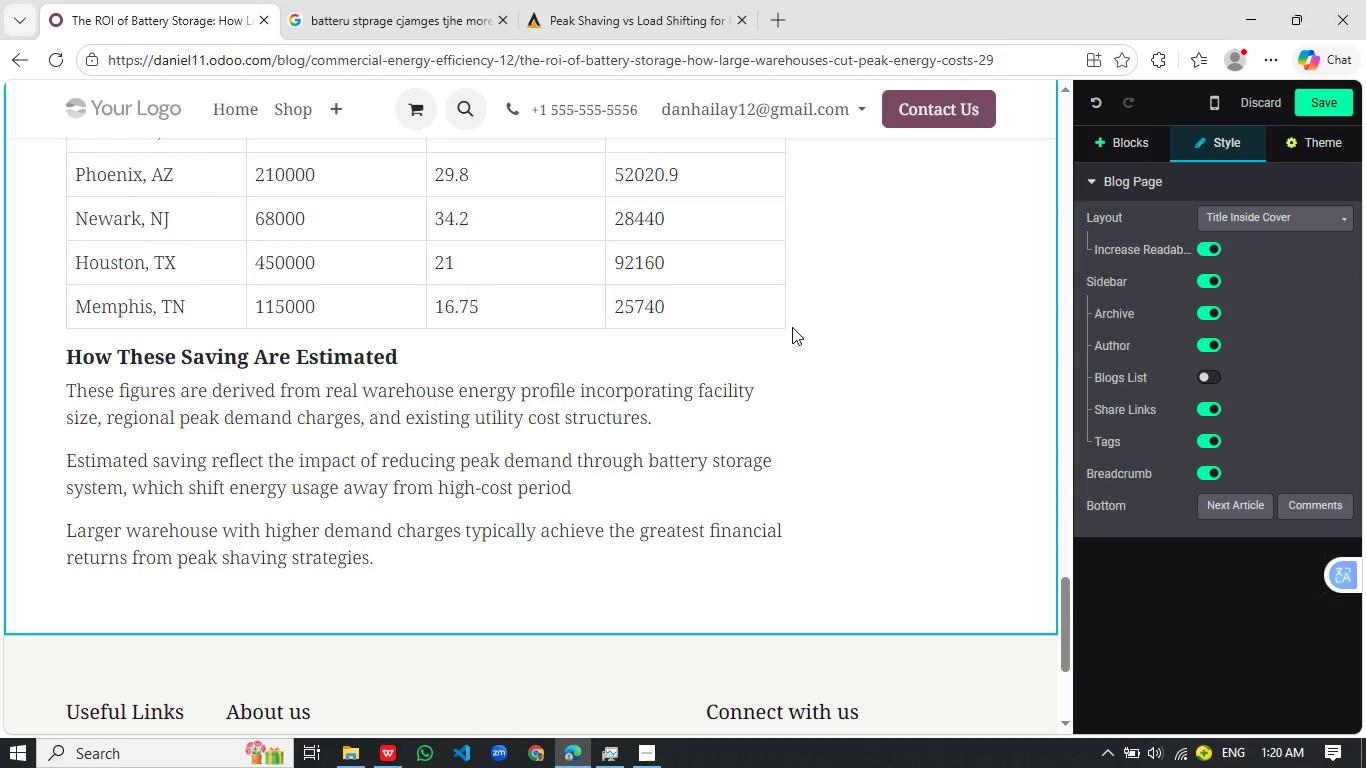 
wait(5.64)
 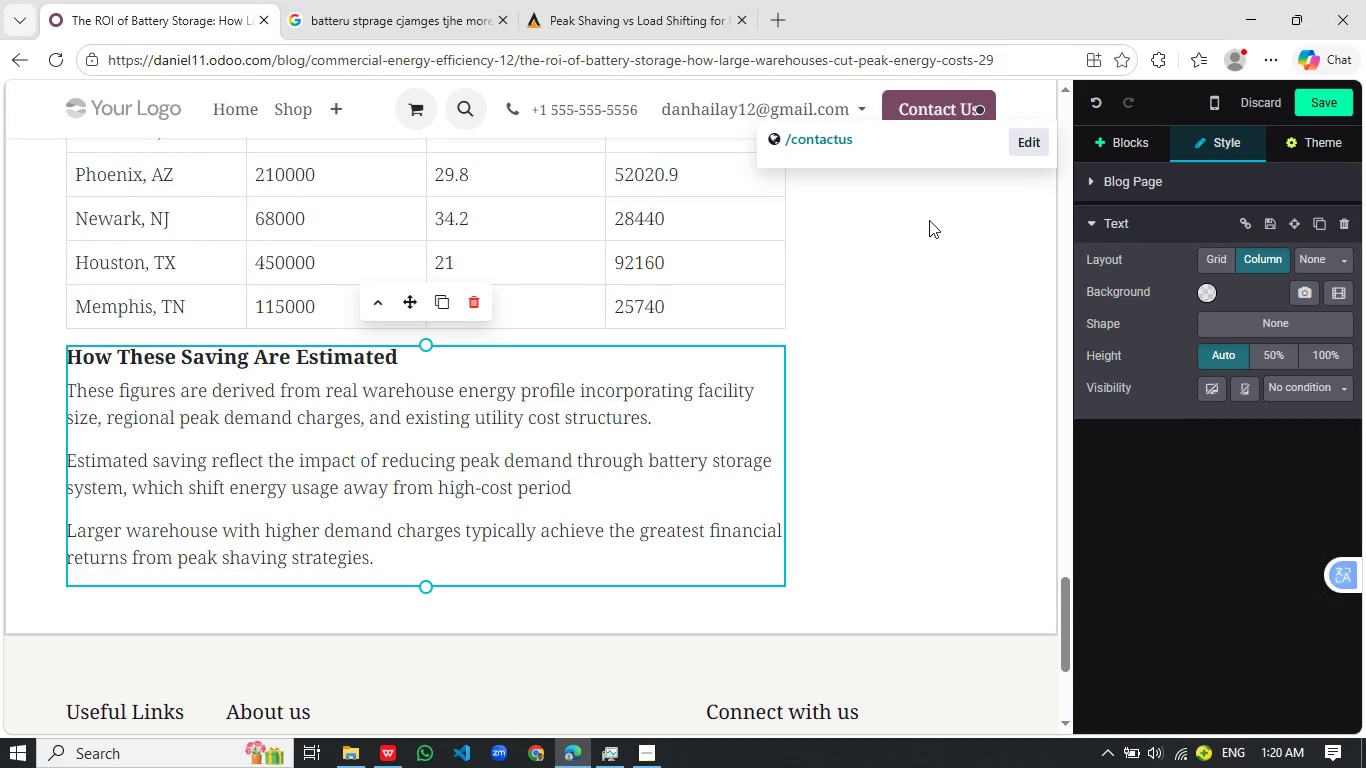 
left_click([468, 564])
 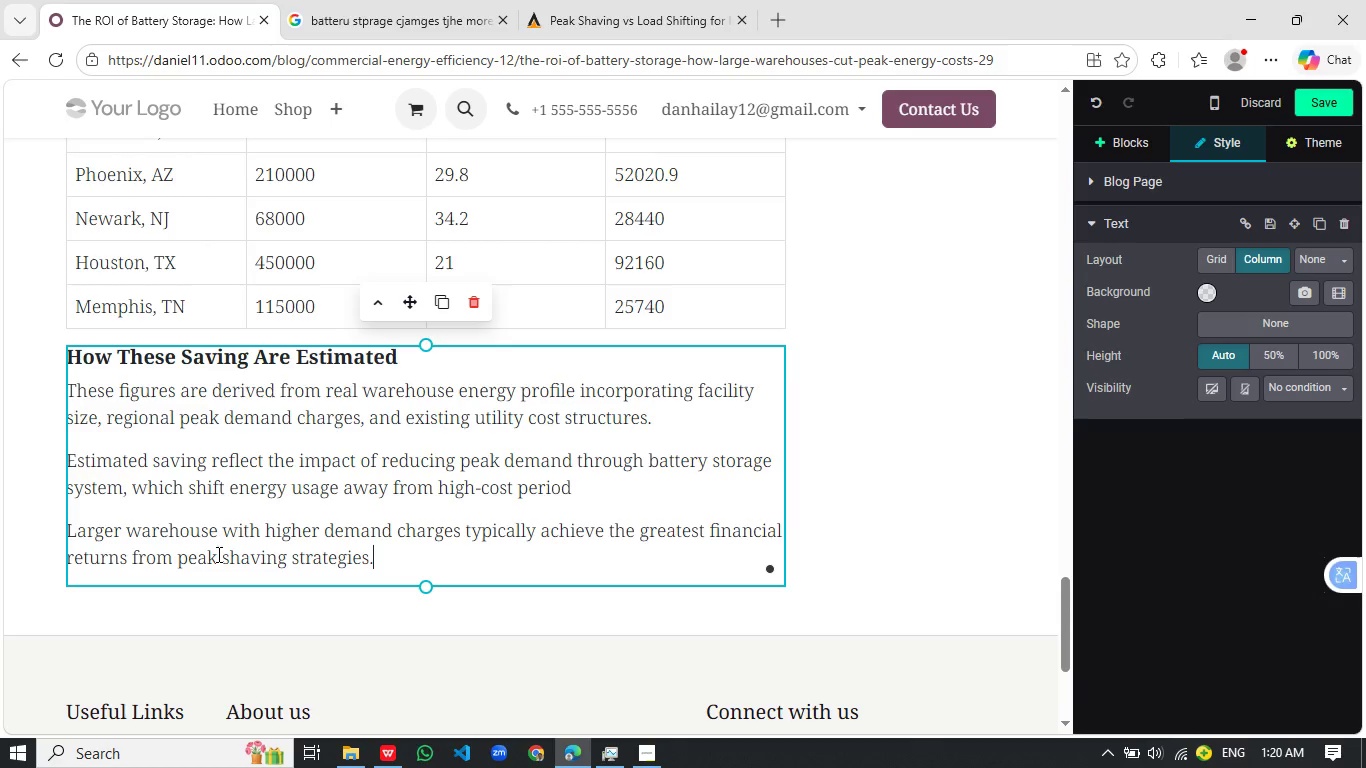 
wait(21.89)
 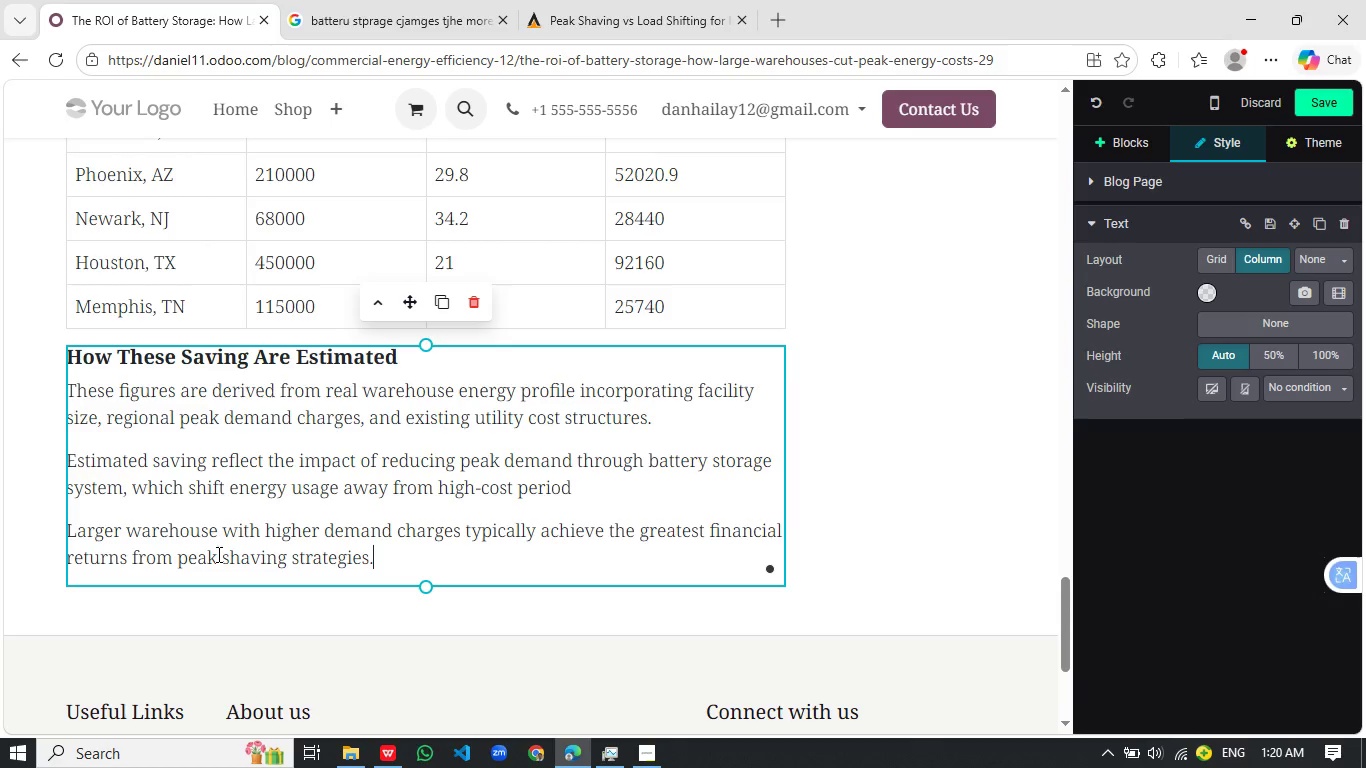 
left_click([1143, 139])
 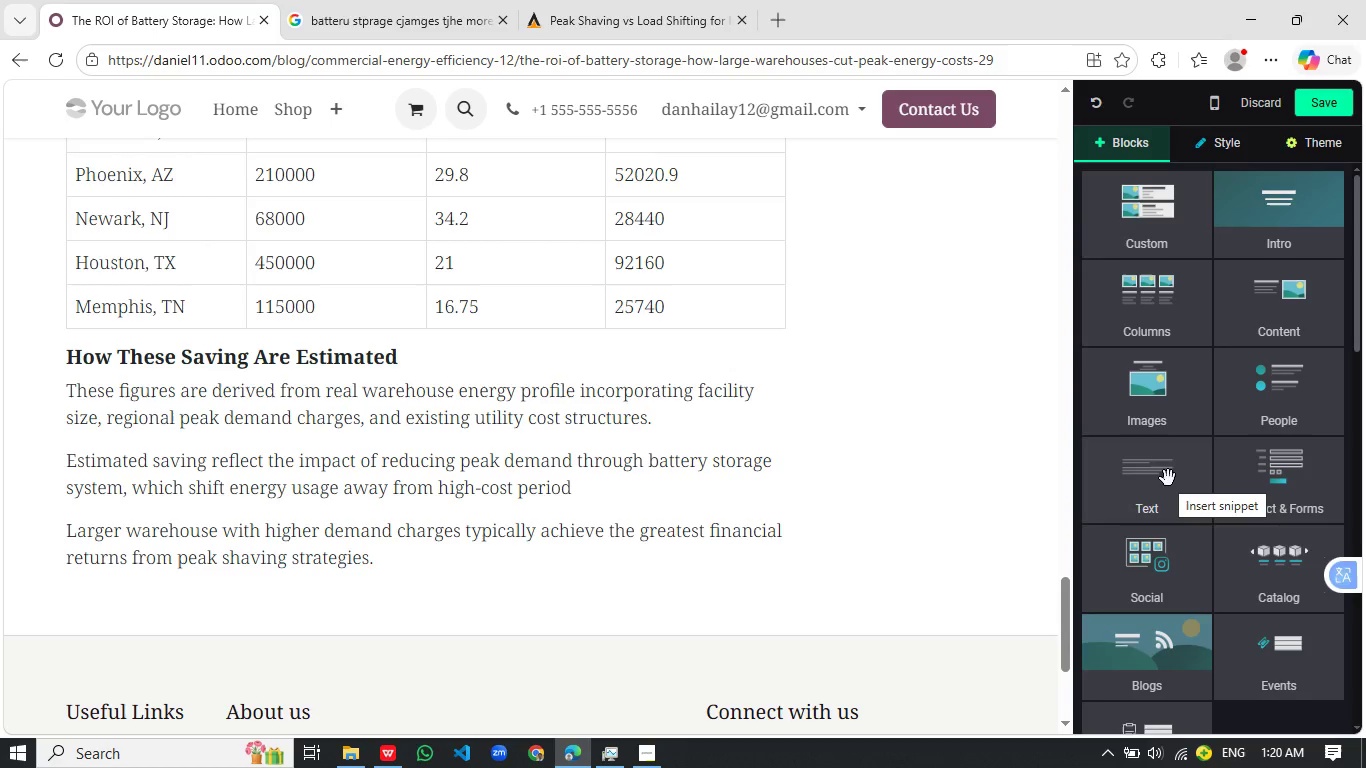 
wait(11.97)
 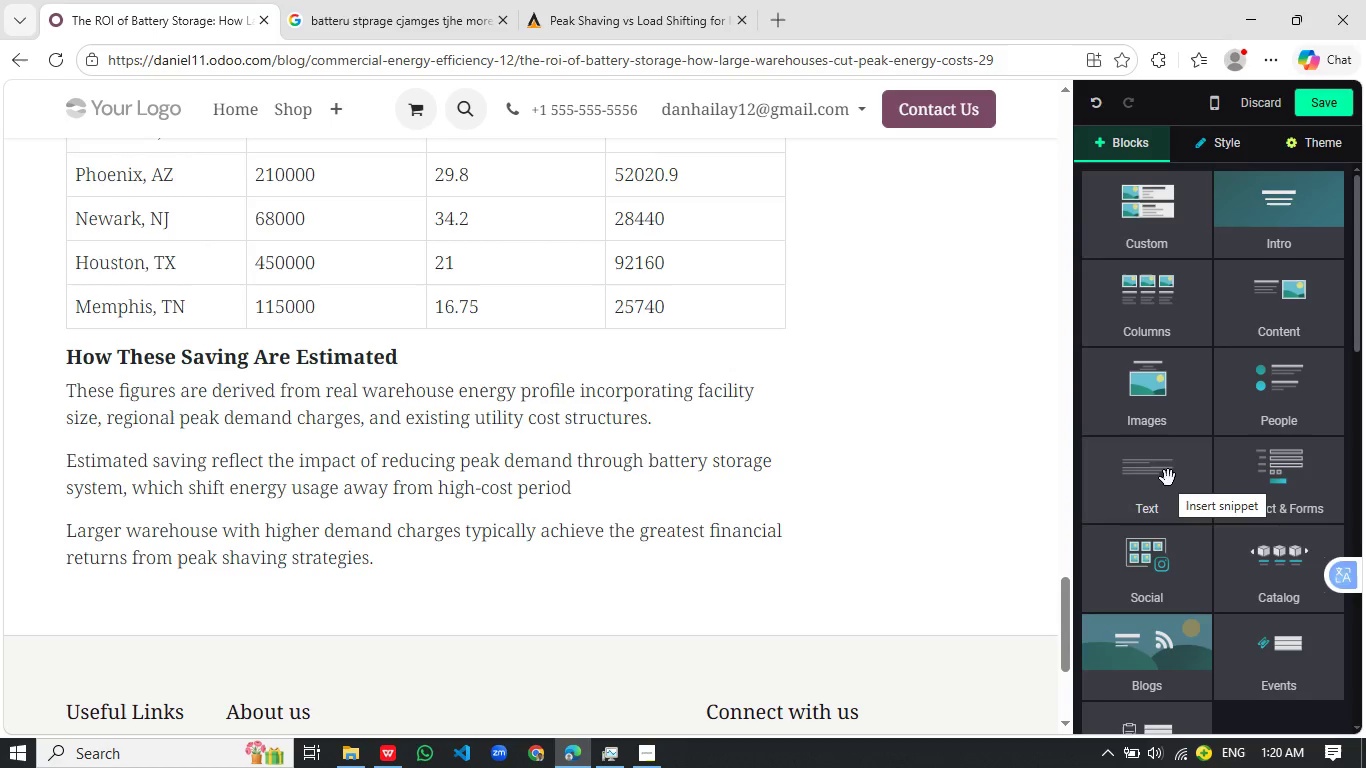 
left_click([1135, 390])
 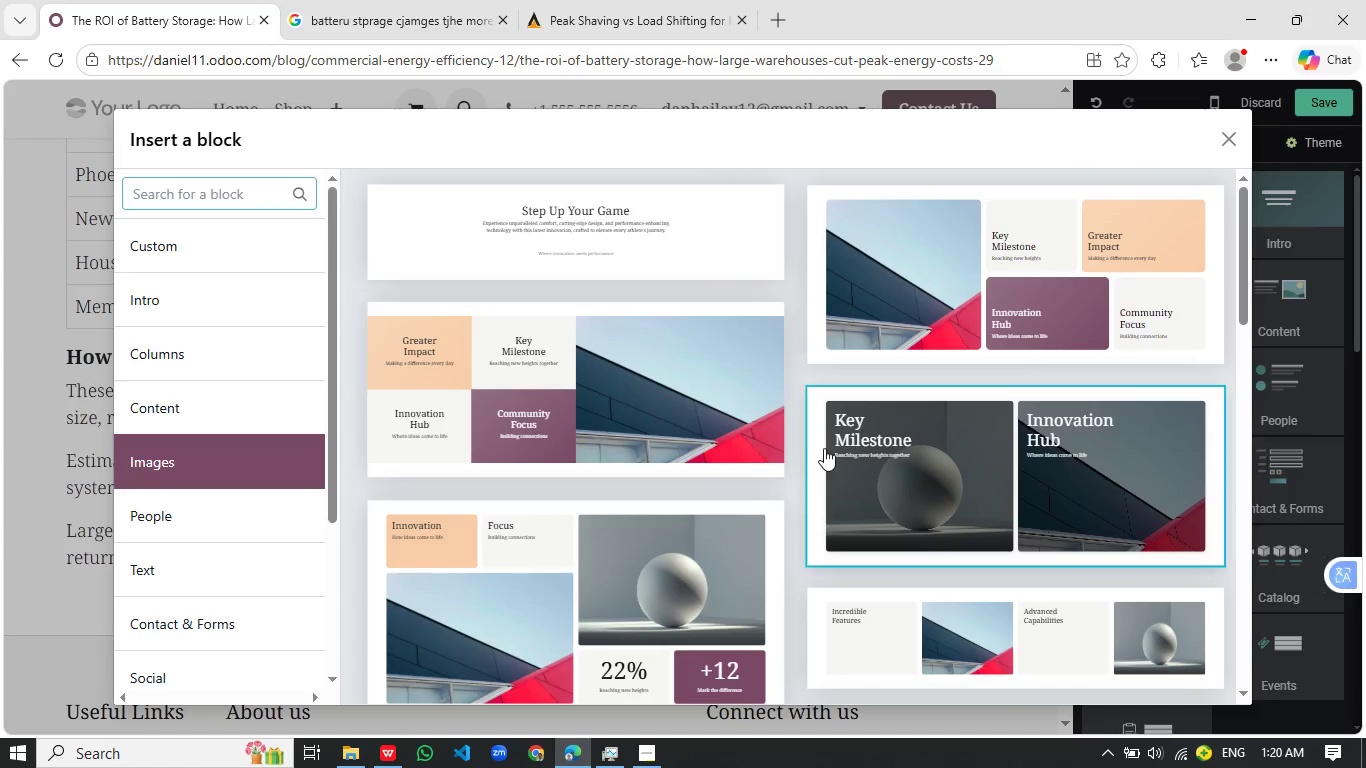 
scroll: coordinate [815, 433], scroll_direction: down, amount: 3.0
 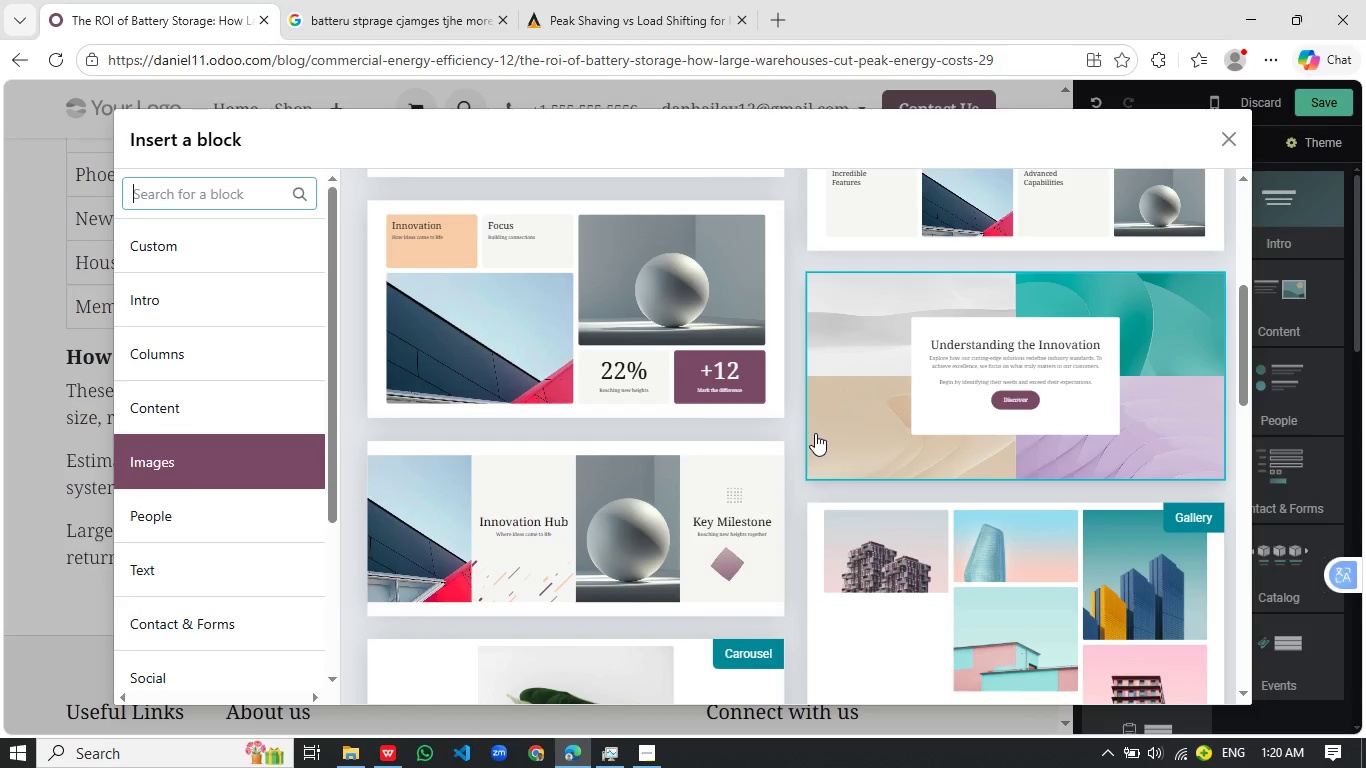 
wait(7.47)
 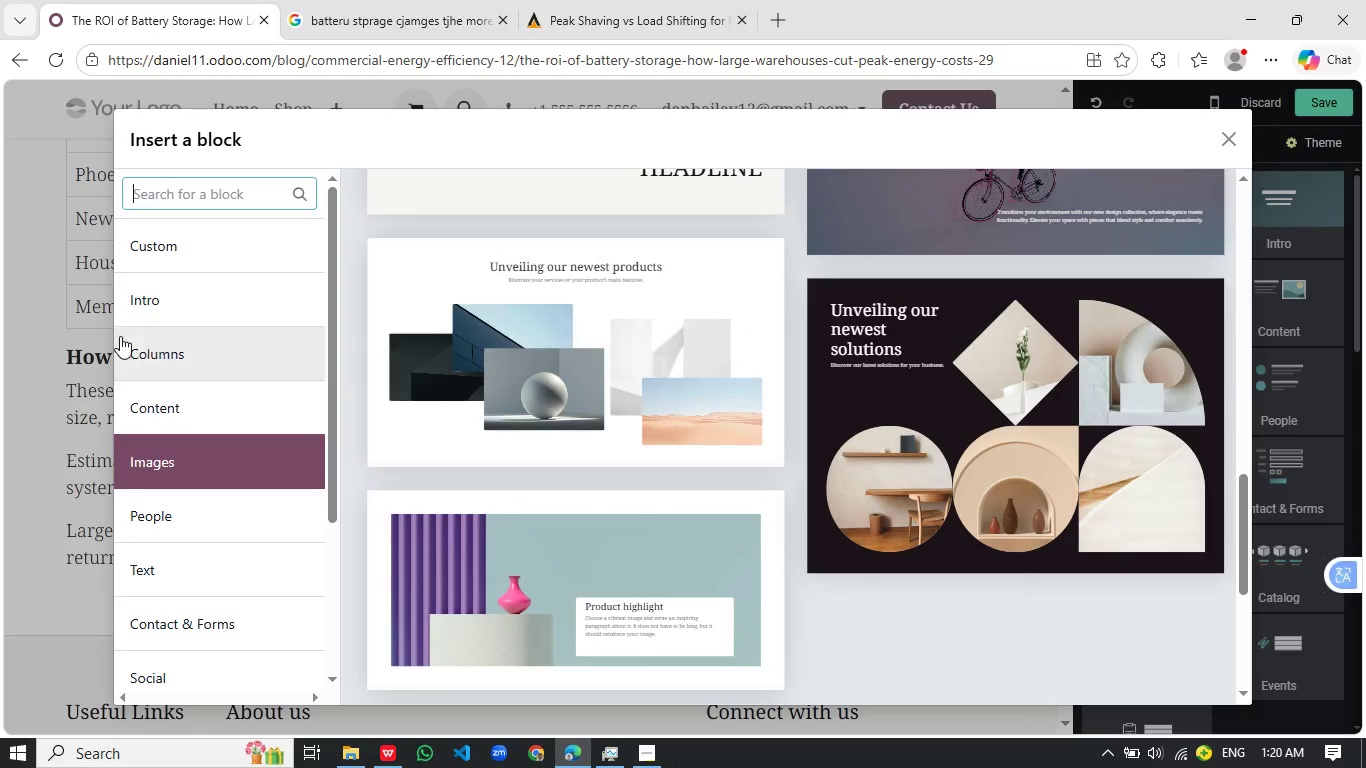 
left_click([192, 418])
 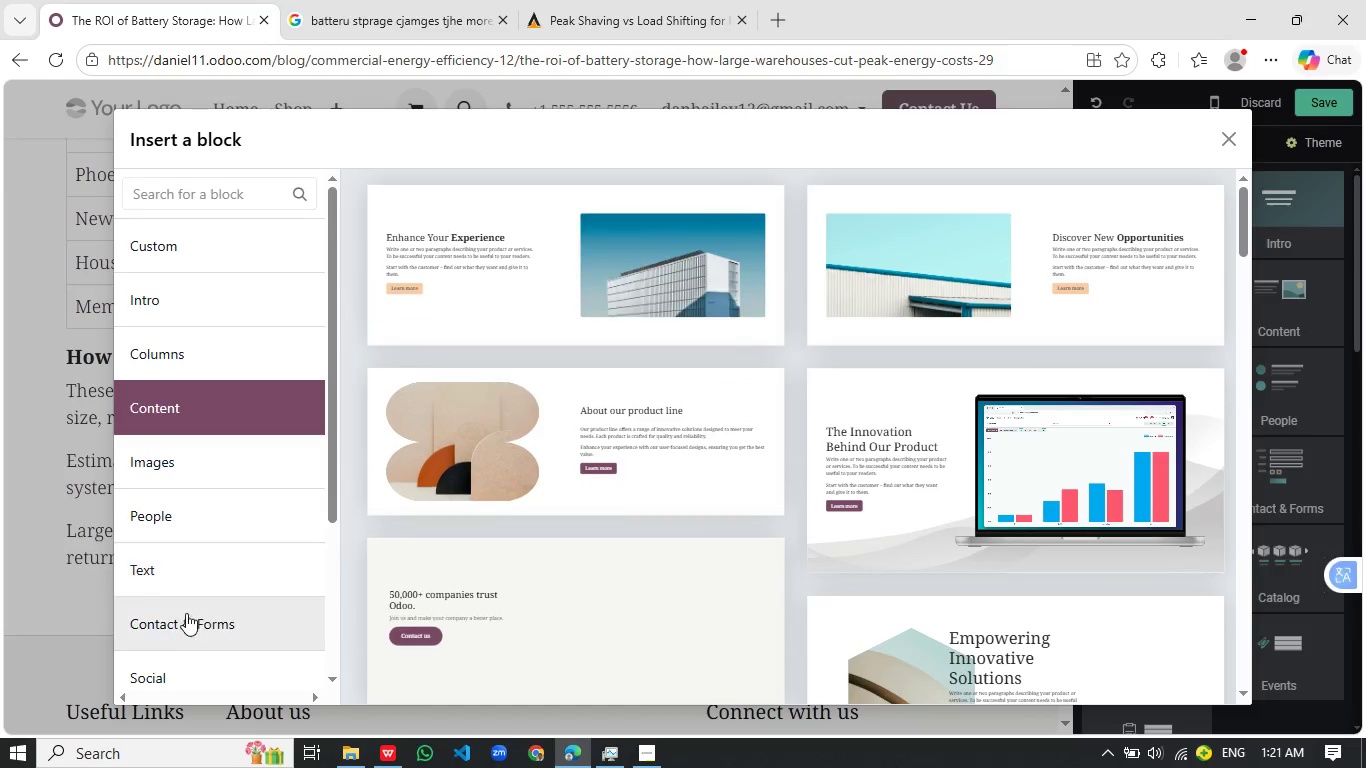 
scroll: coordinate [815, 433], scroll_direction: down, amount: 12.0
 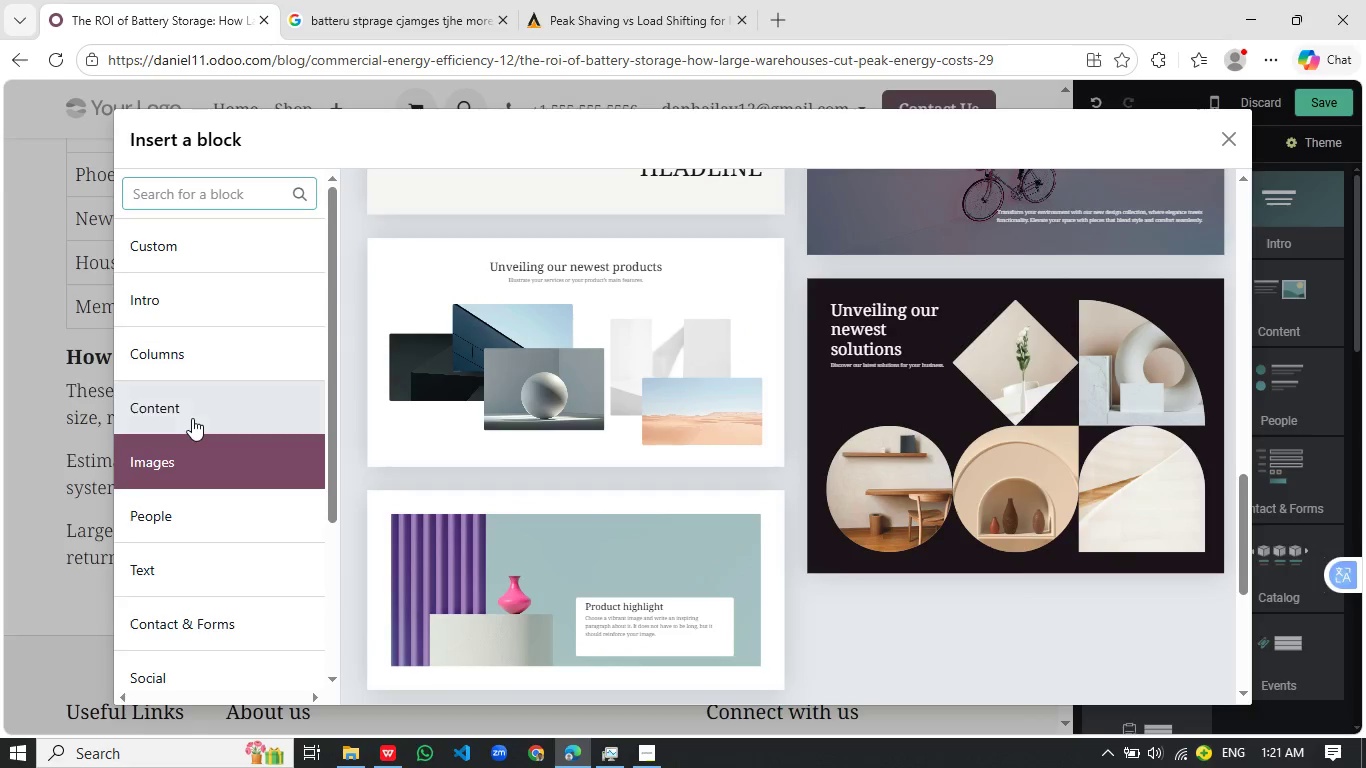 
left_click([216, 574])
 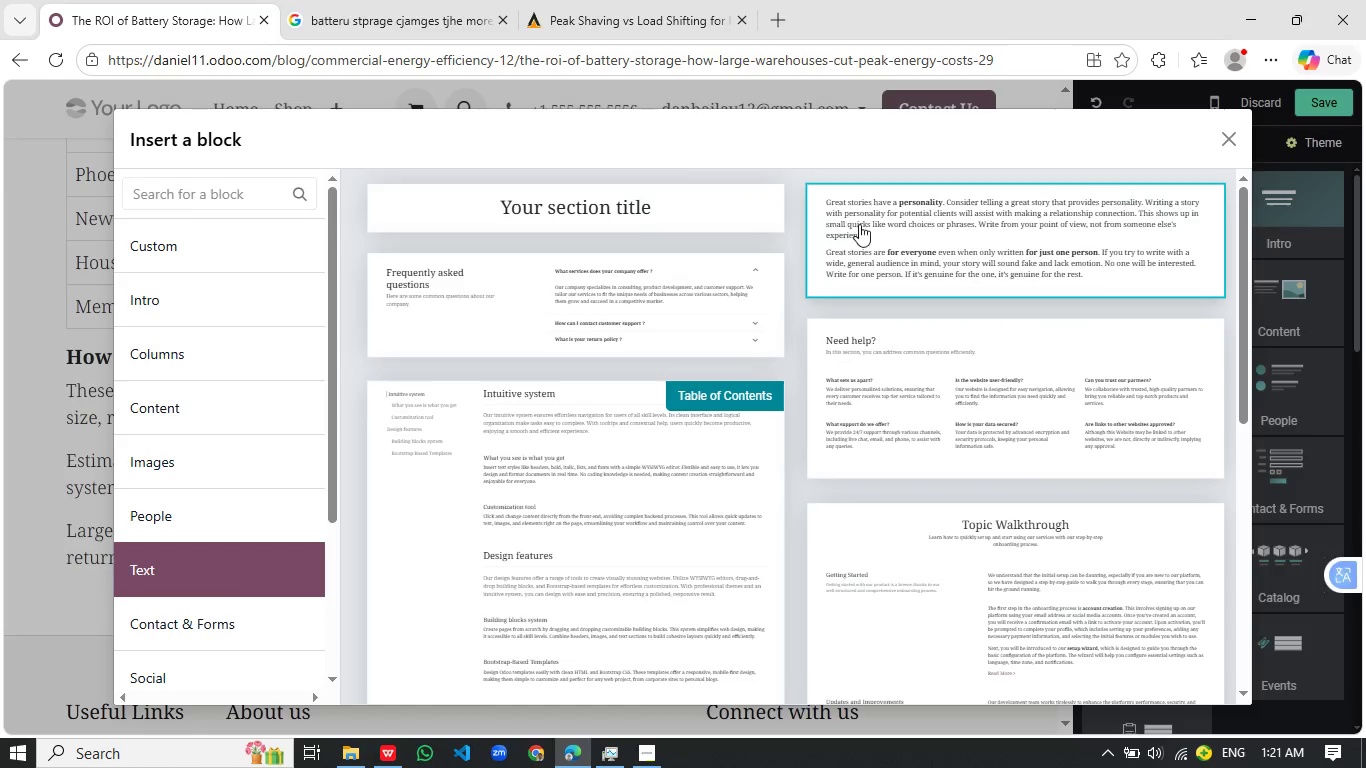 
left_click([874, 228])
 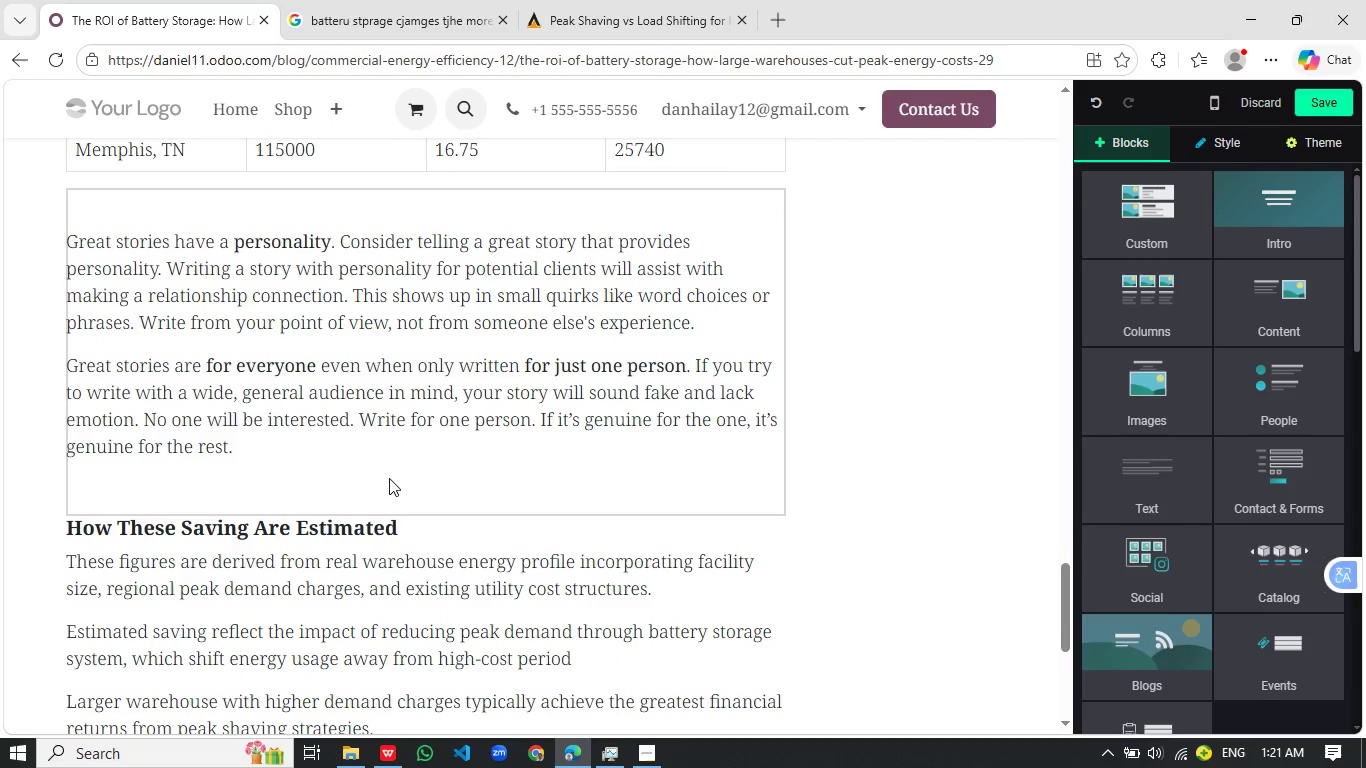 
wait(7.39)
 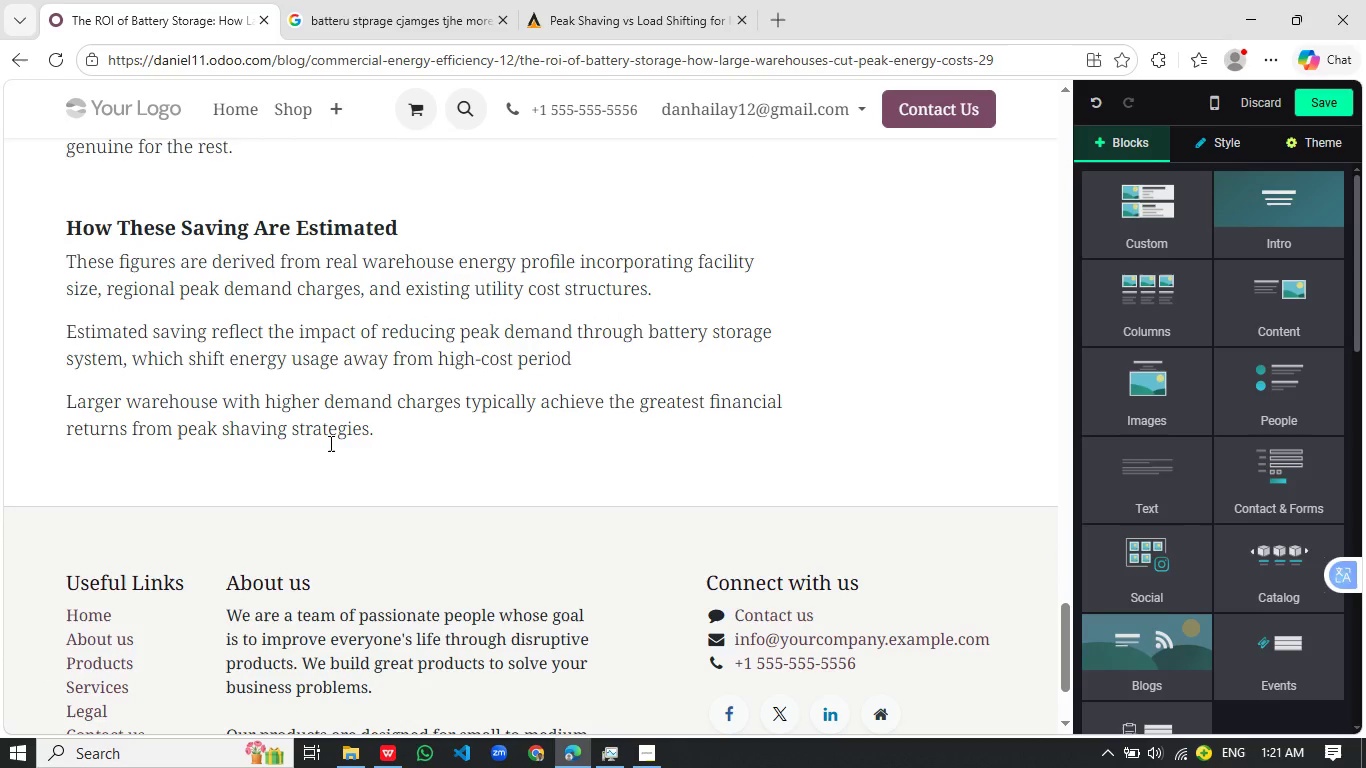 
key(Alt+AltLeft)
 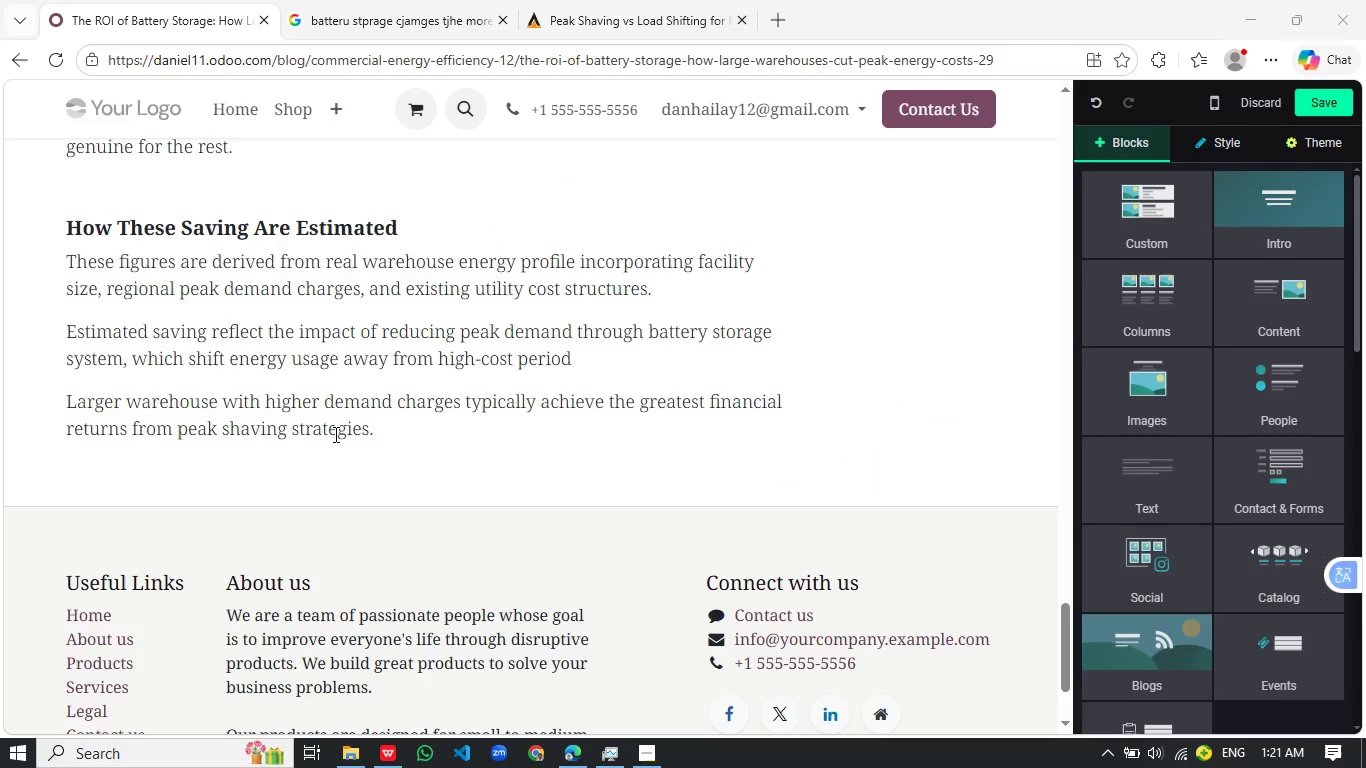 
key(Alt+Tab)
 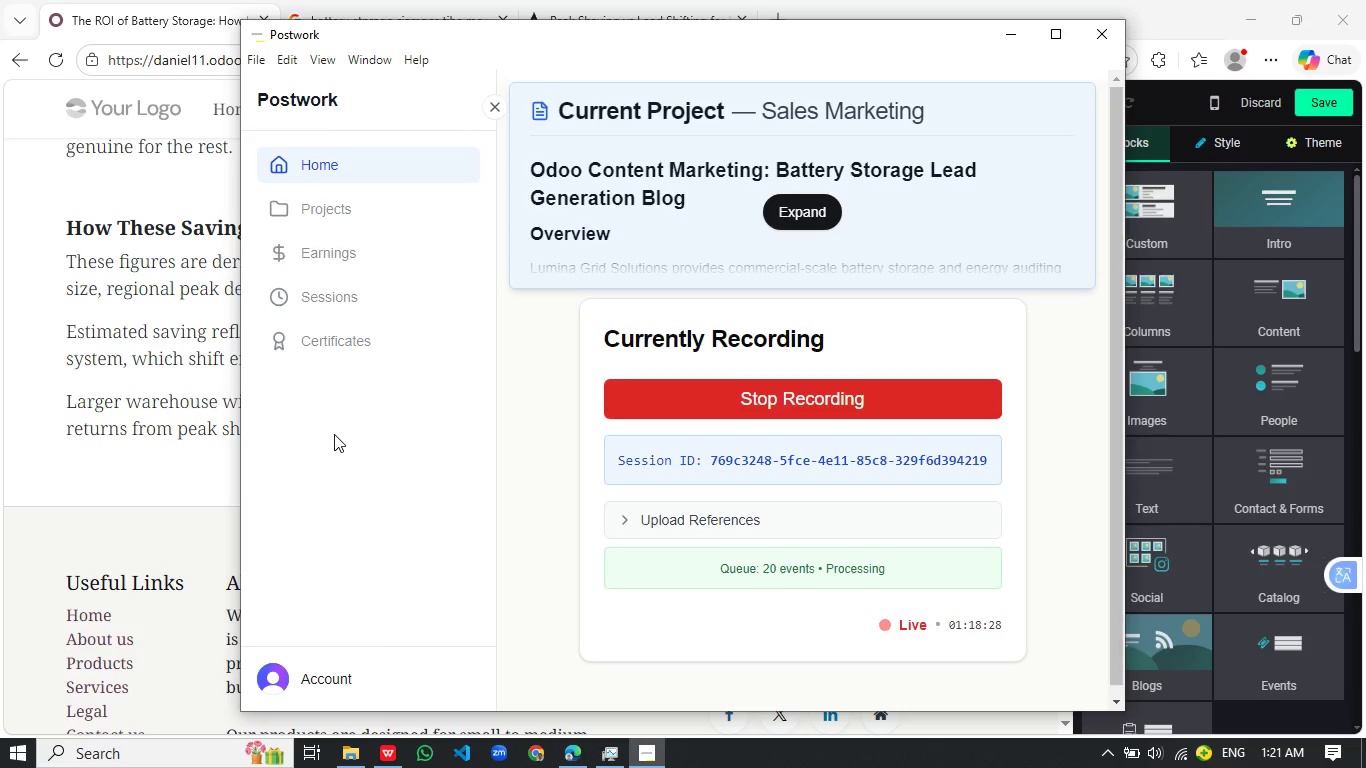 
scroll: coordinate [329, 443], scroll_direction: down, amount: 3.0